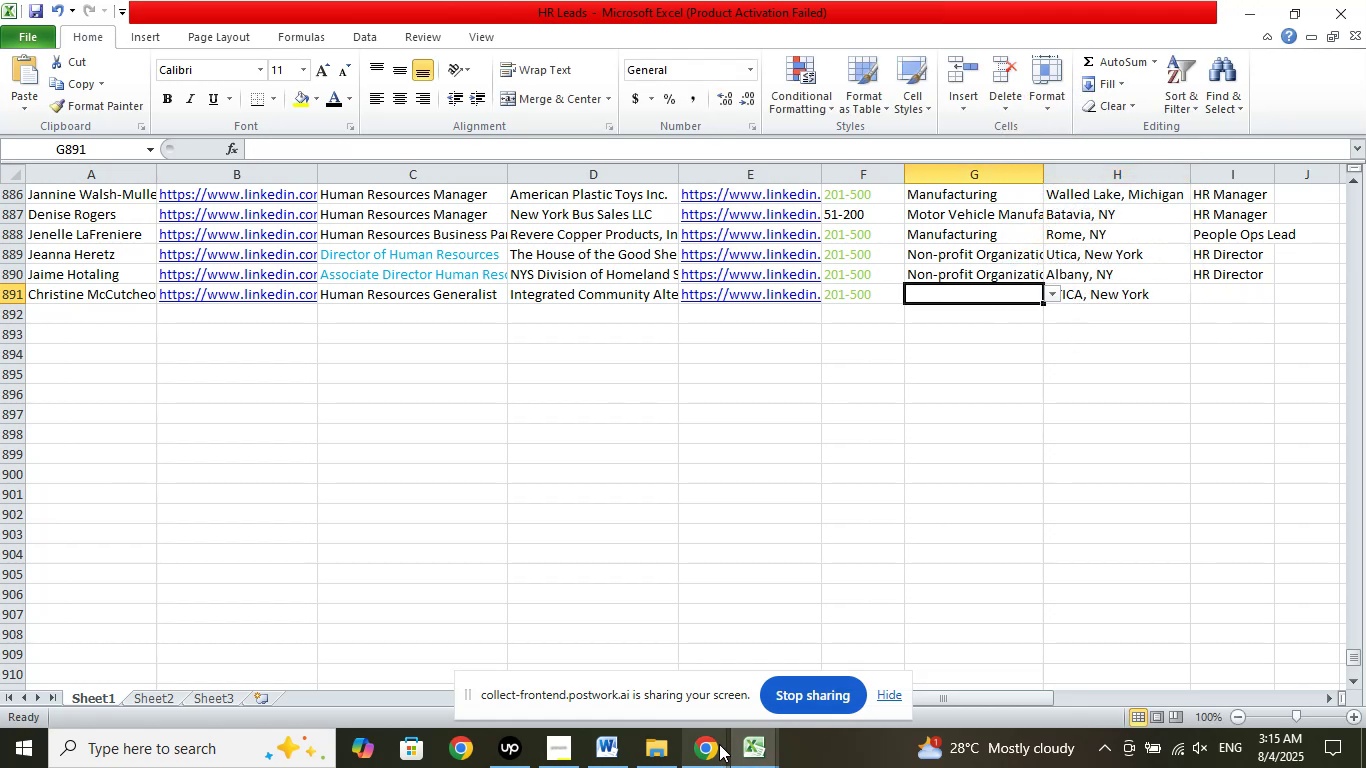 
left_click([715, 744])
 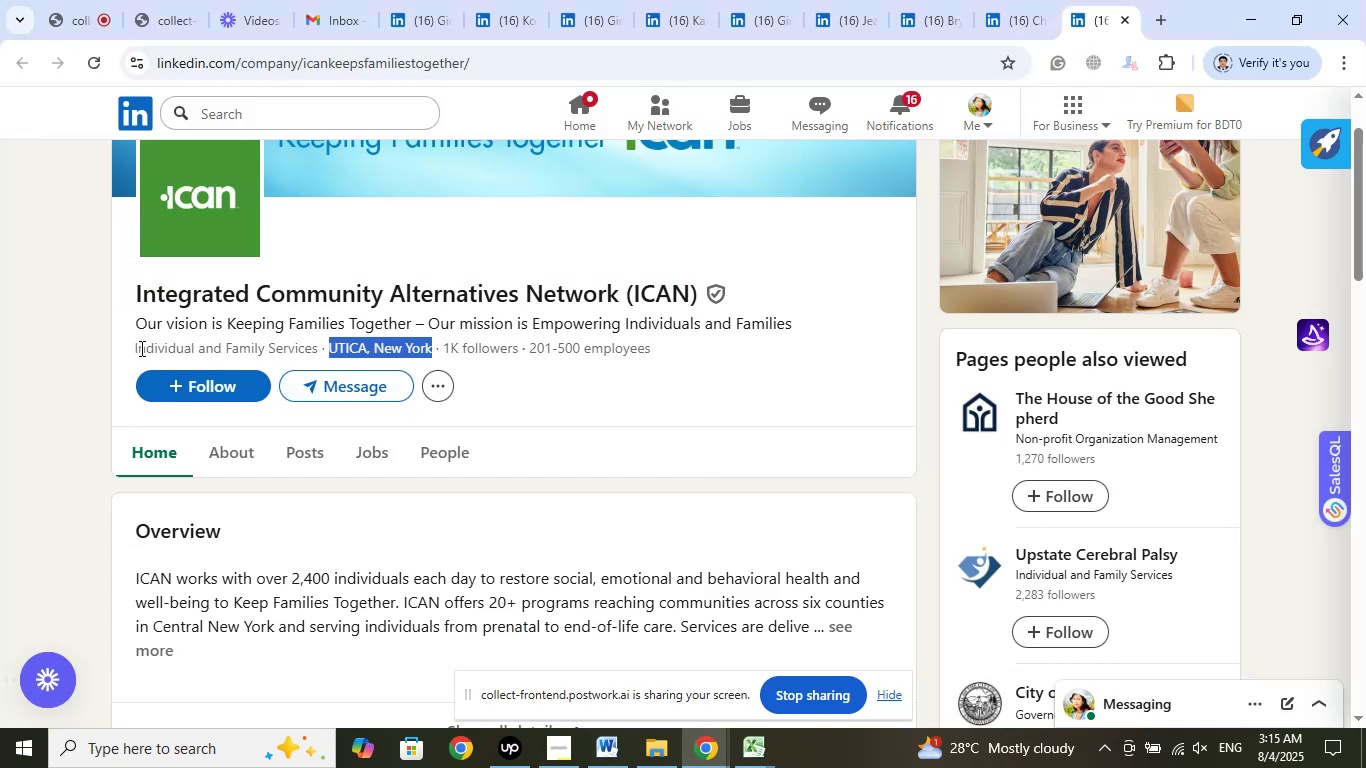 
left_click([132, 348])
 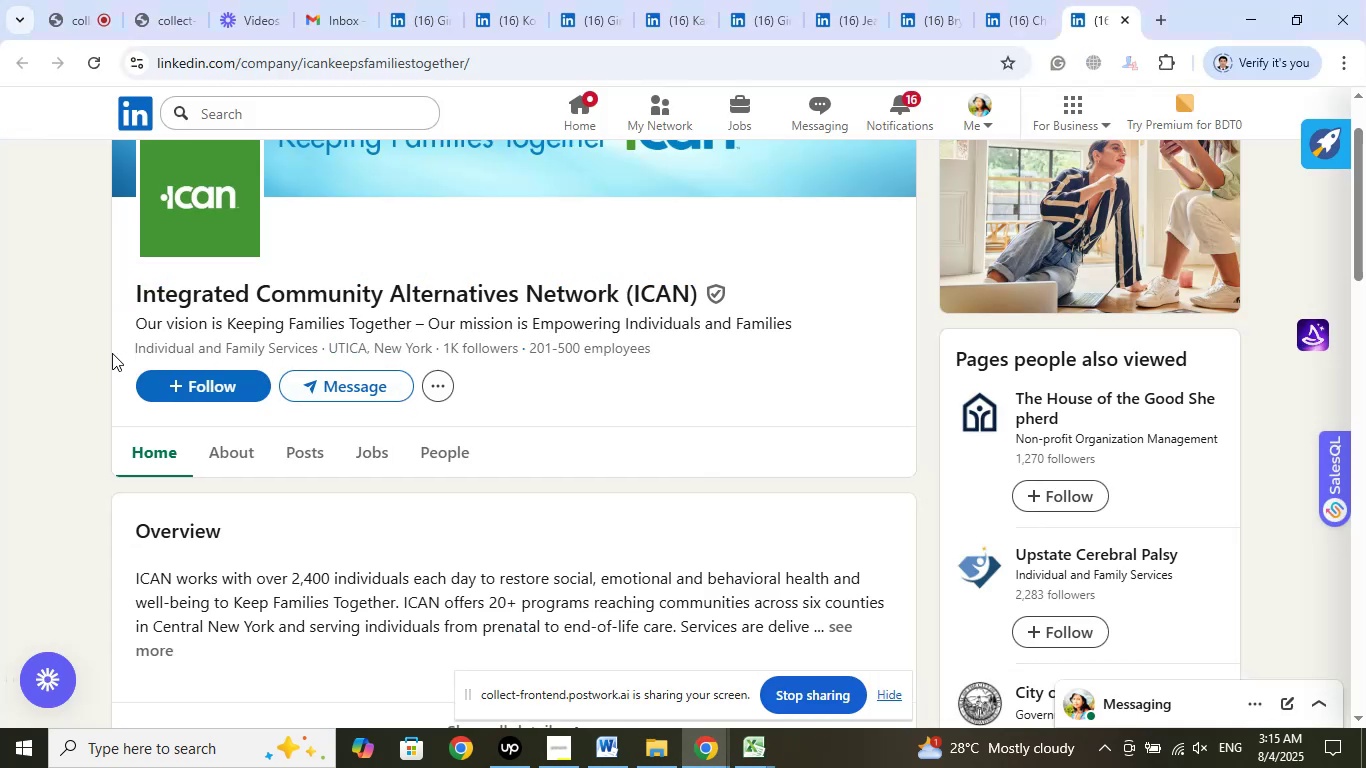 
left_click_drag(start_coordinate=[112, 353], to_coordinate=[316, 347])
 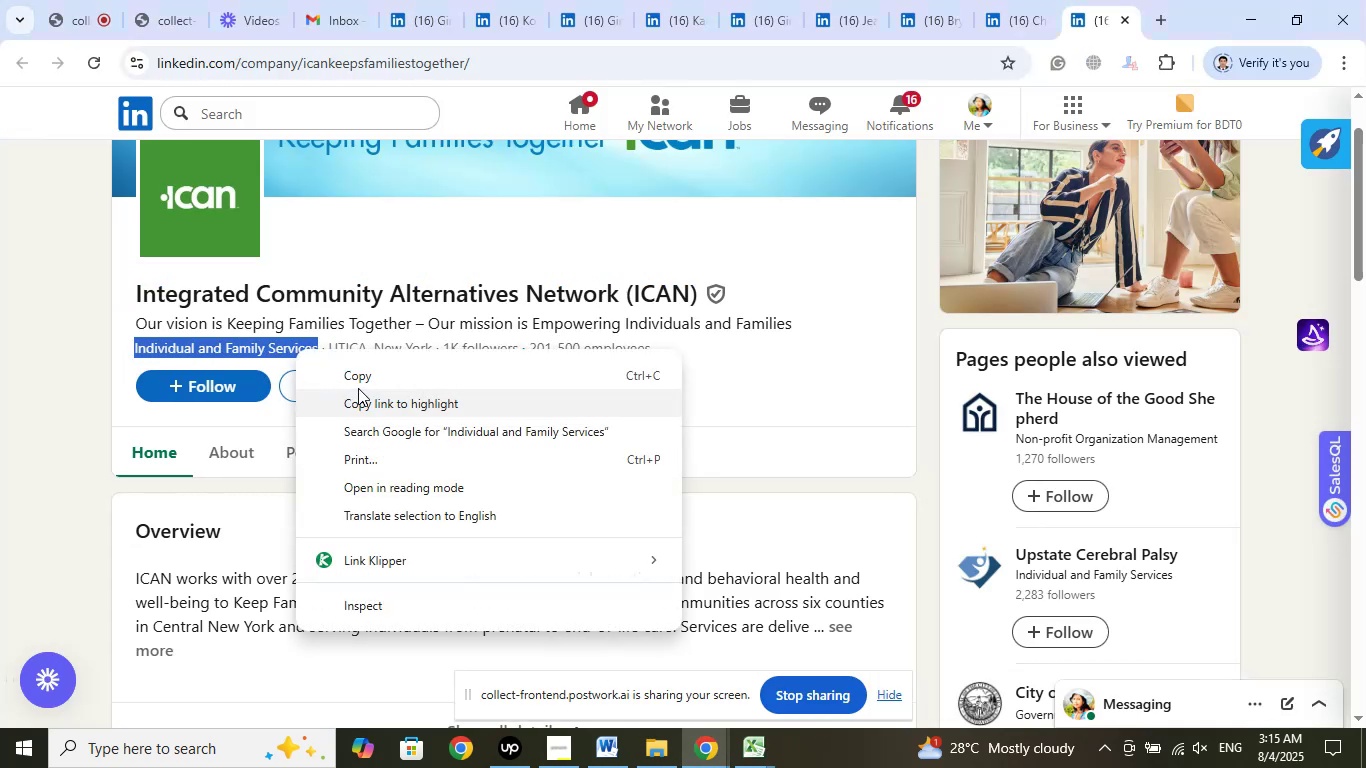 
left_click([365, 384])
 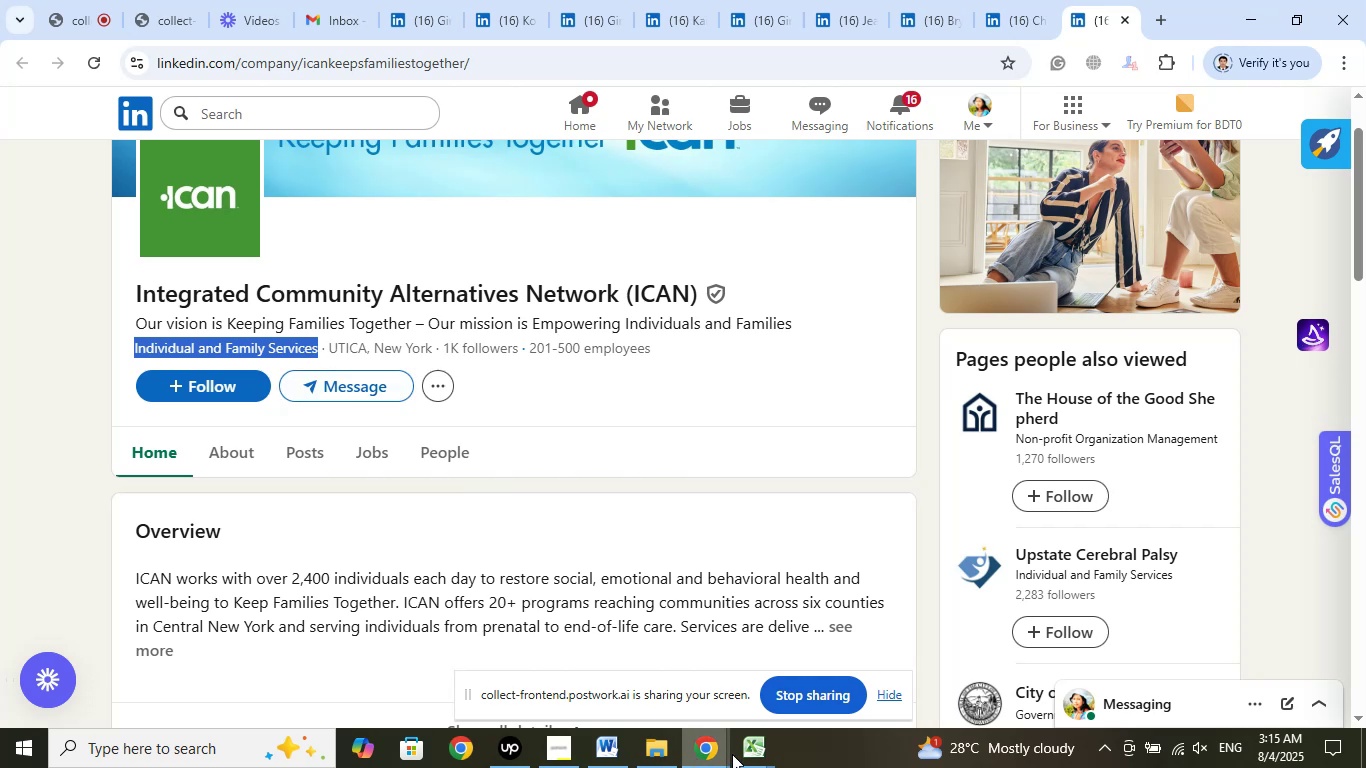 
left_click([751, 750])
 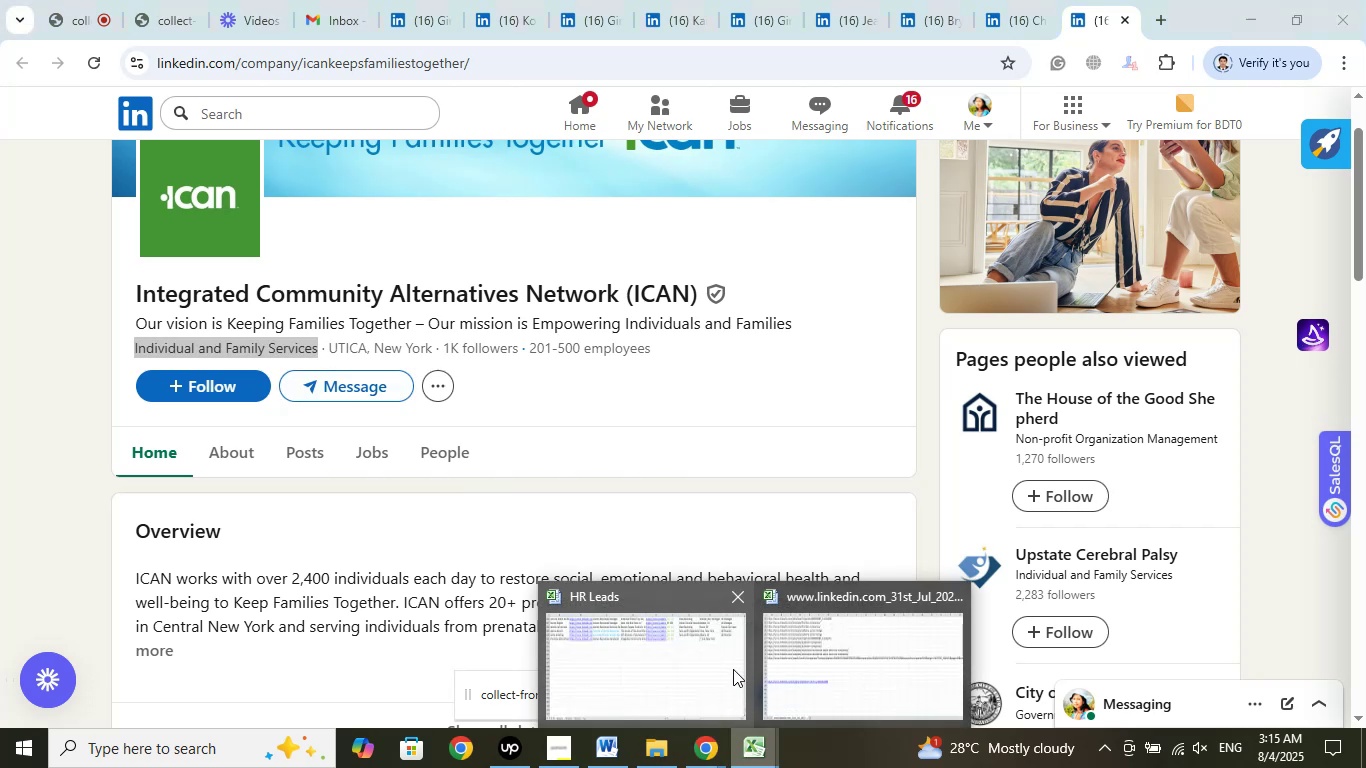 
left_click([733, 668])
 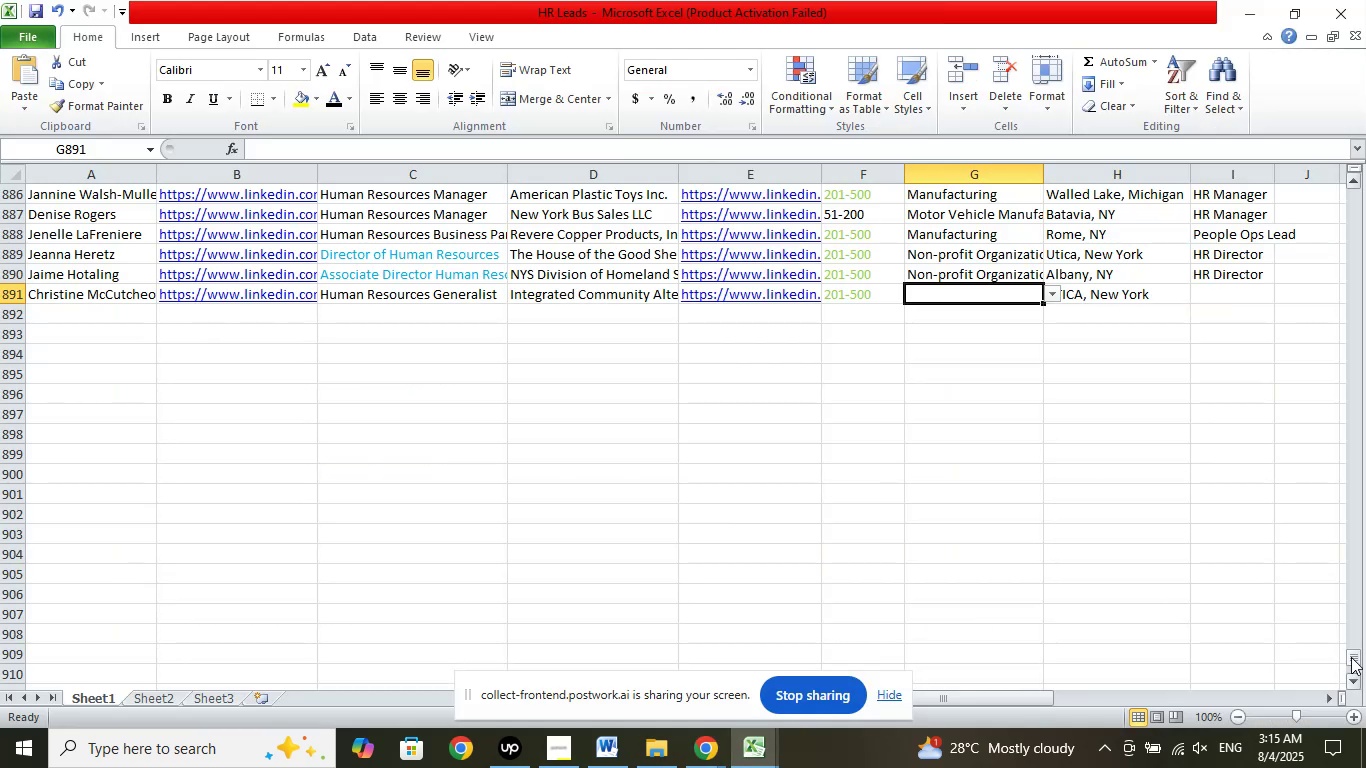 
left_click_drag(start_coordinate=[999, 694], to_coordinate=[1252, 670])
 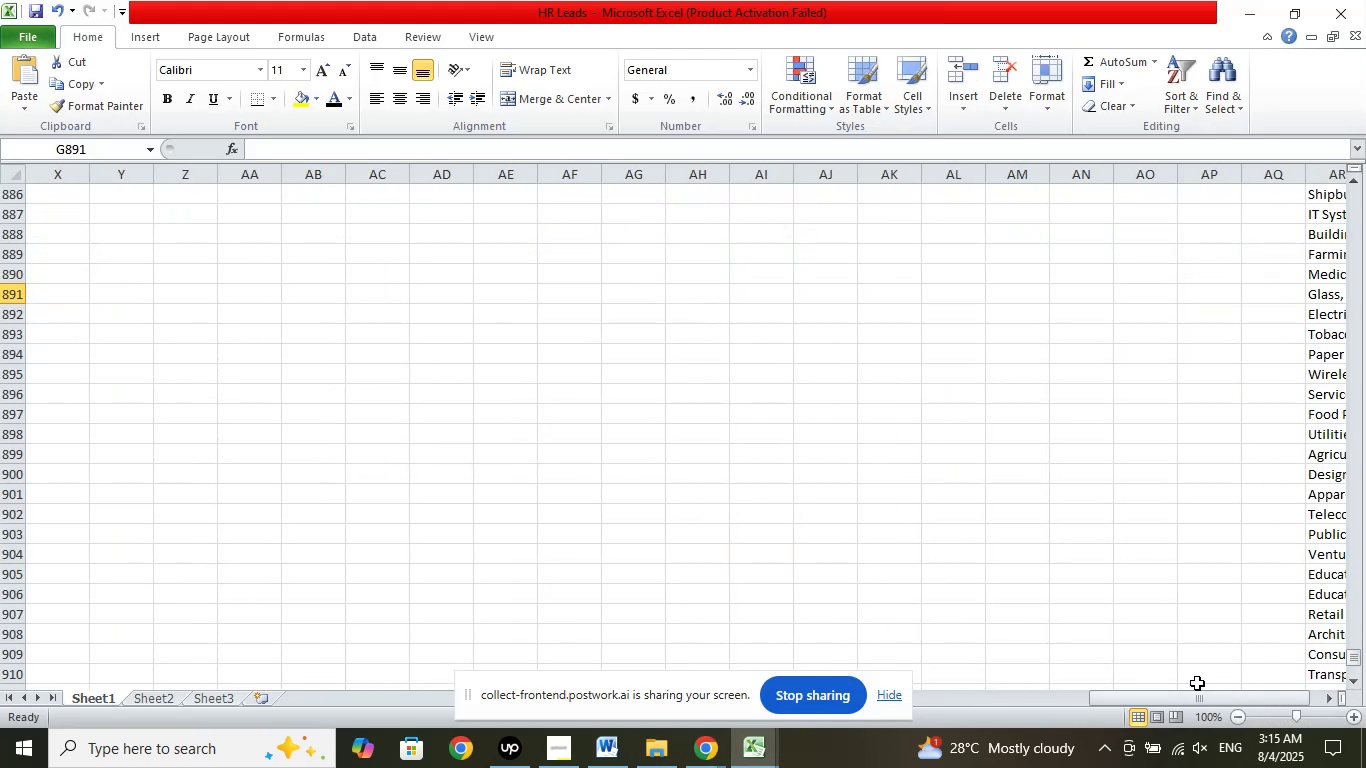 
left_click_drag(start_coordinate=[1202, 699], to_coordinate=[1318, 685])
 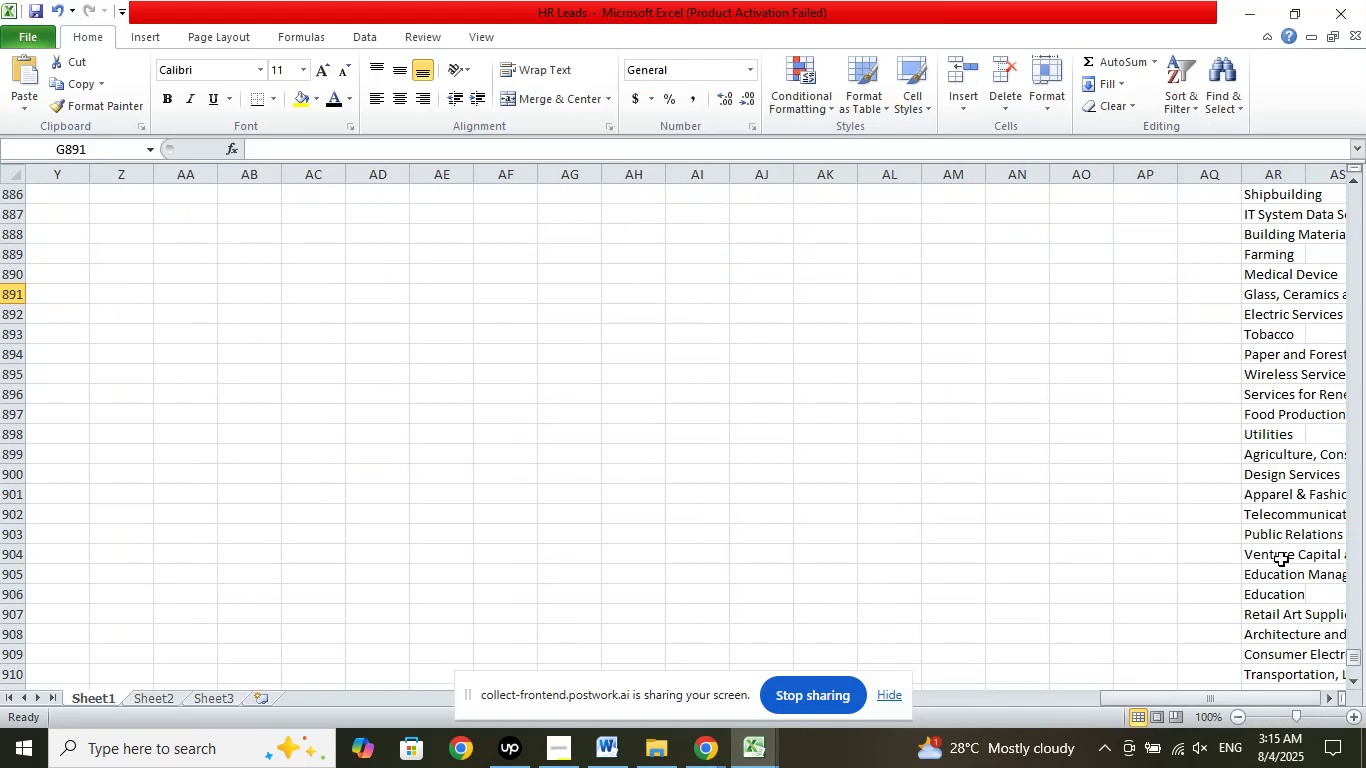 
scroll: coordinate [1283, 515], scroll_direction: down, amount: 11.0
 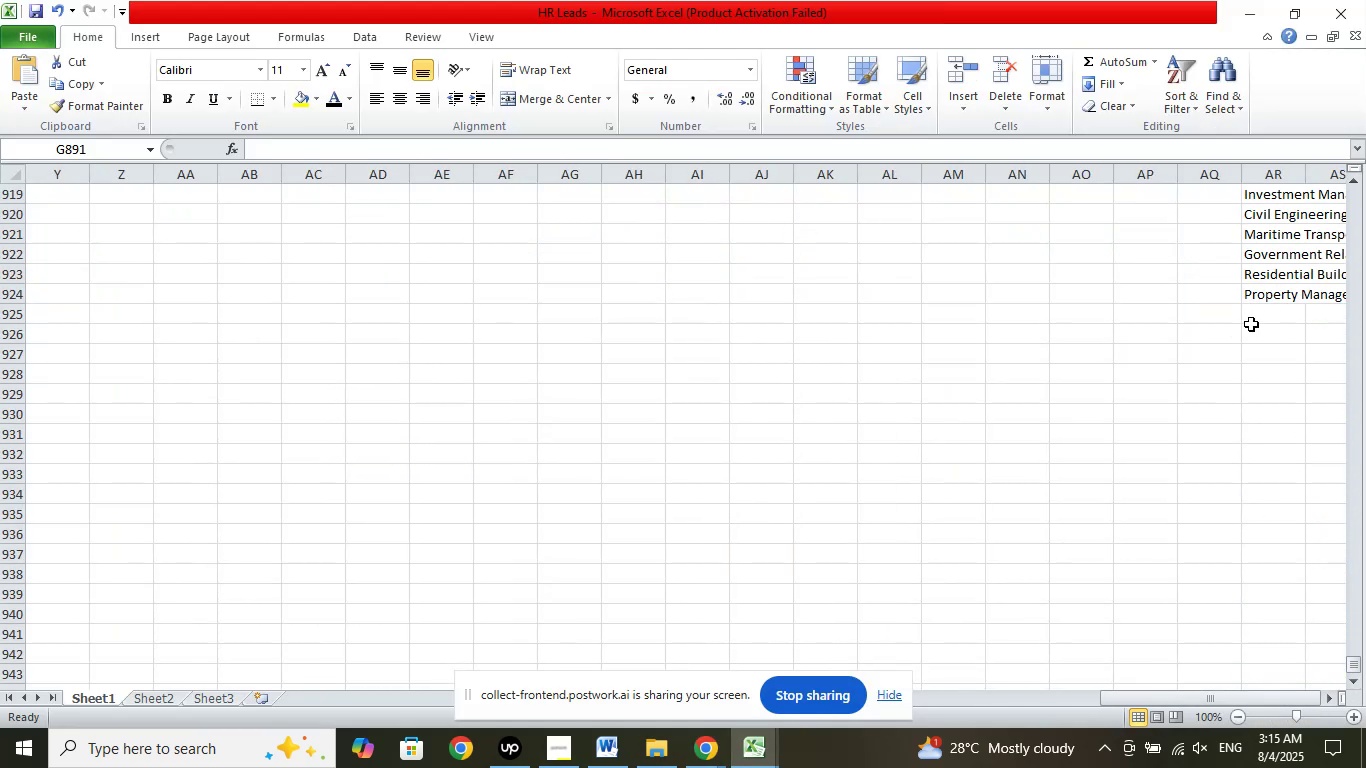 
left_click([1262, 314])
 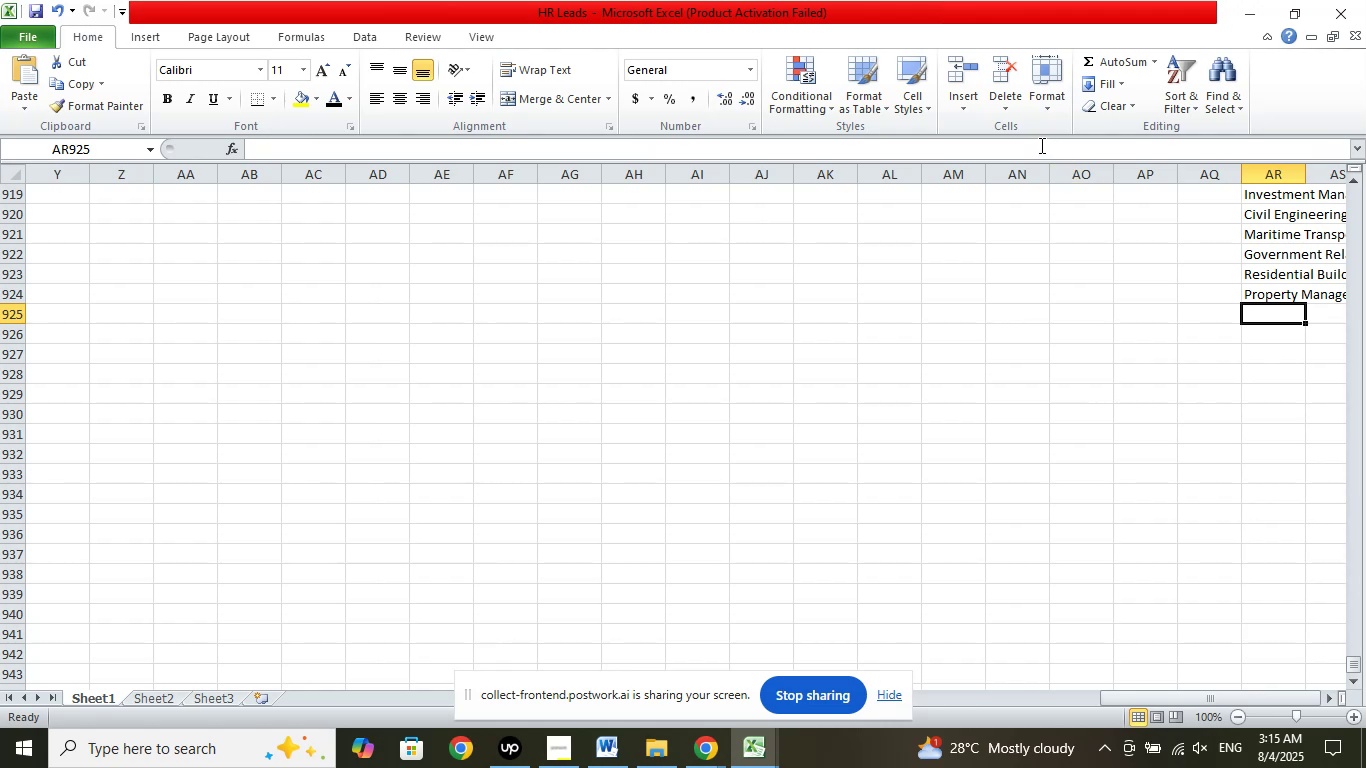 
left_click([1038, 147])
 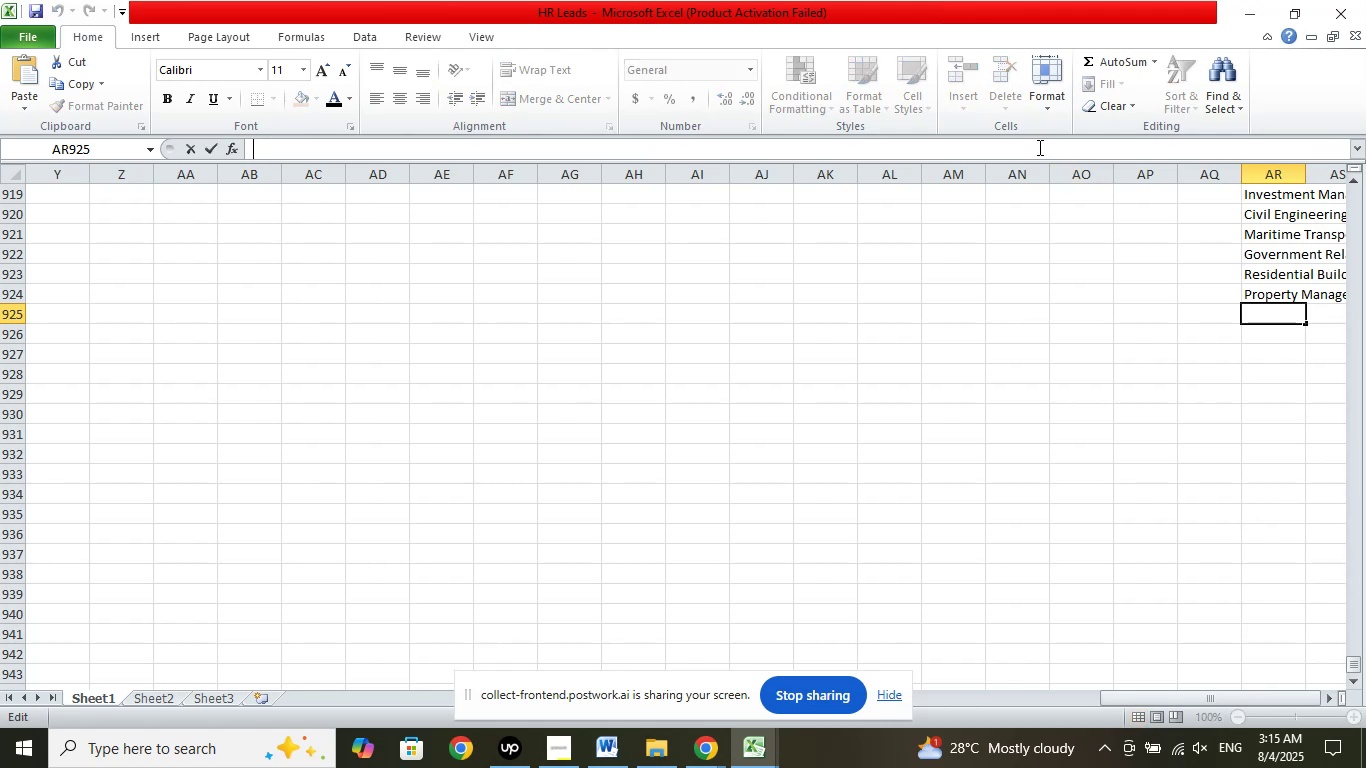 
right_click([1038, 147])
 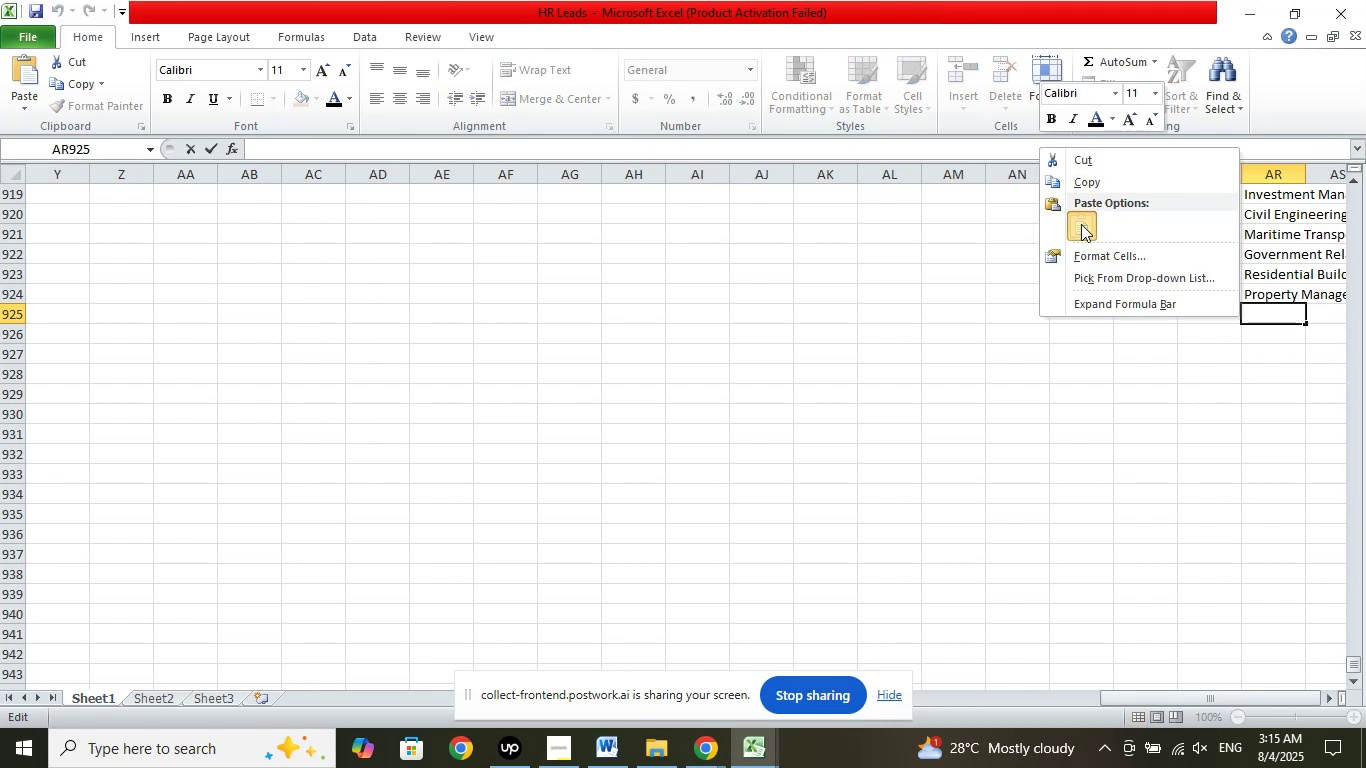 
double_click([1249, 444])
 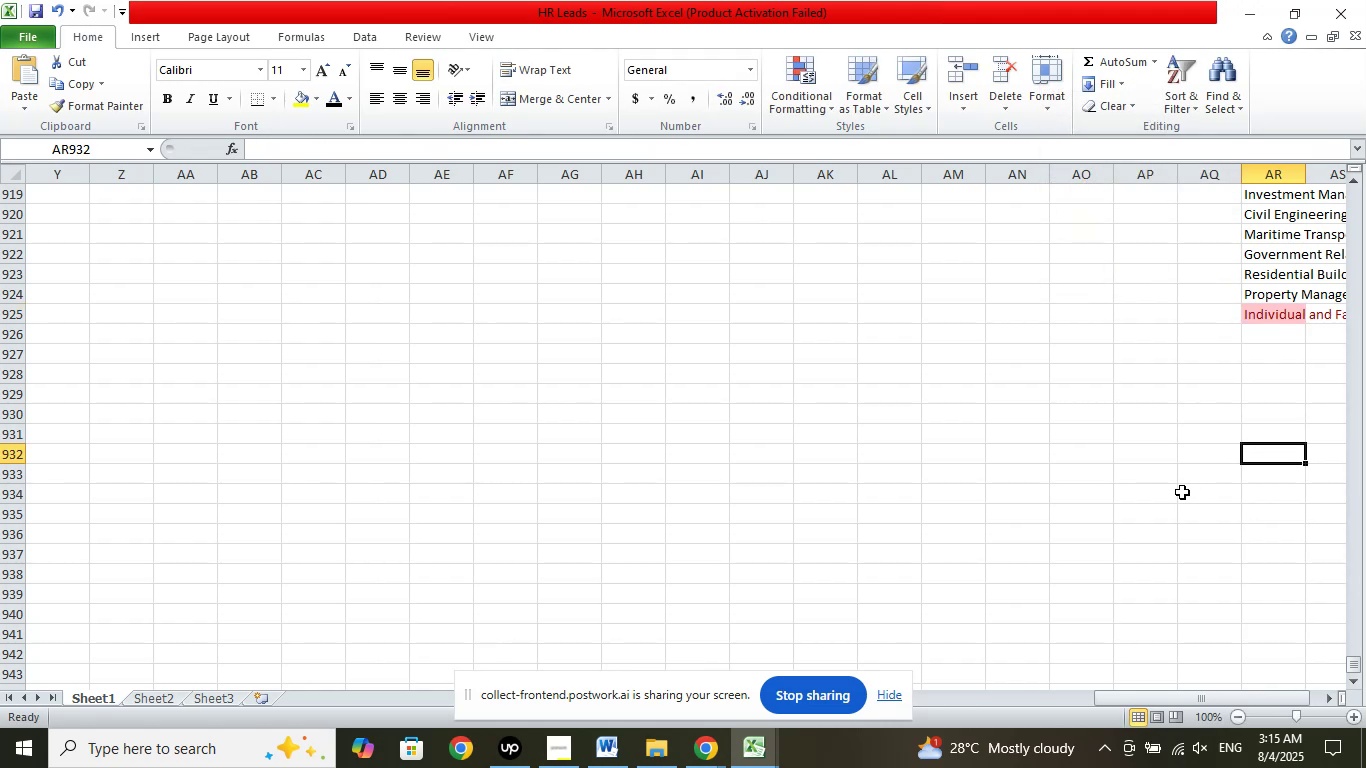 
key(Control+Z)
 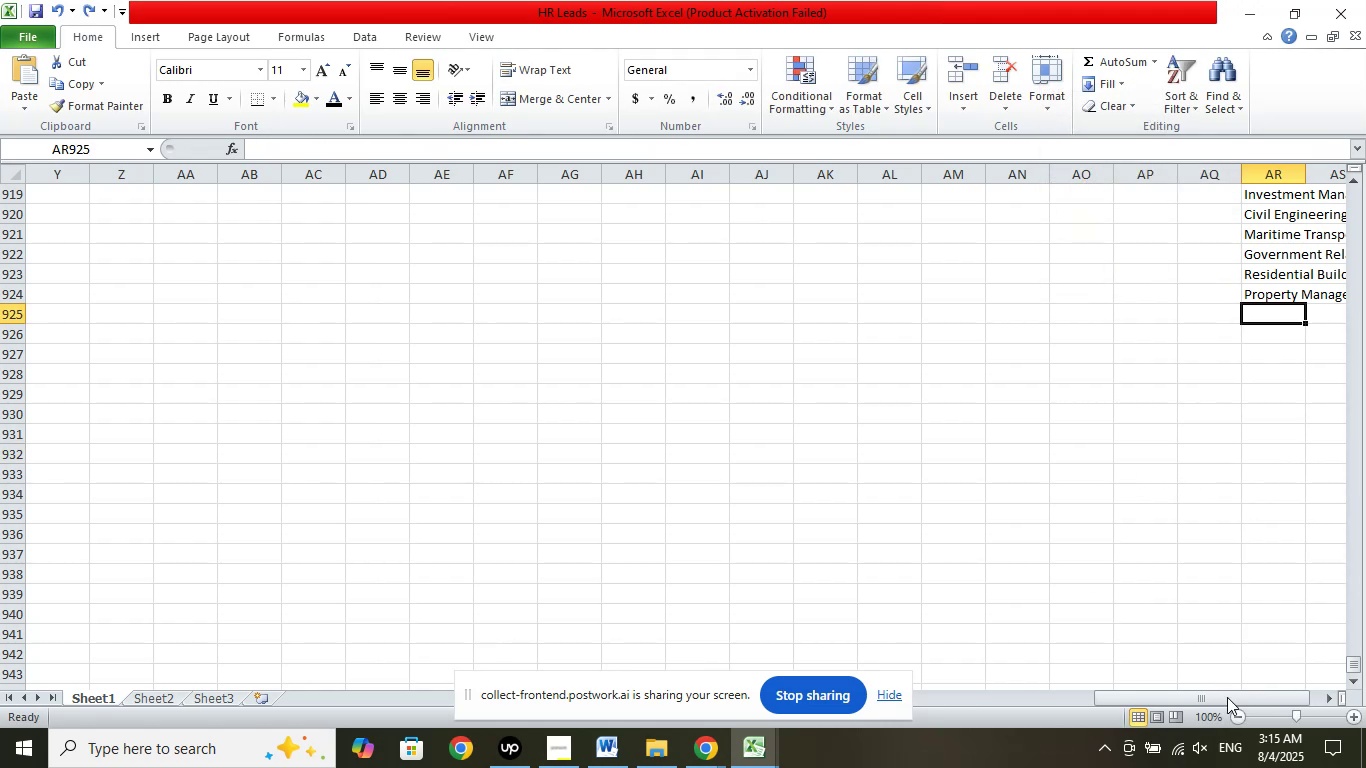 
left_click_drag(start_coordinate=[1207, 694], to_coordinate=[1184, 715])
 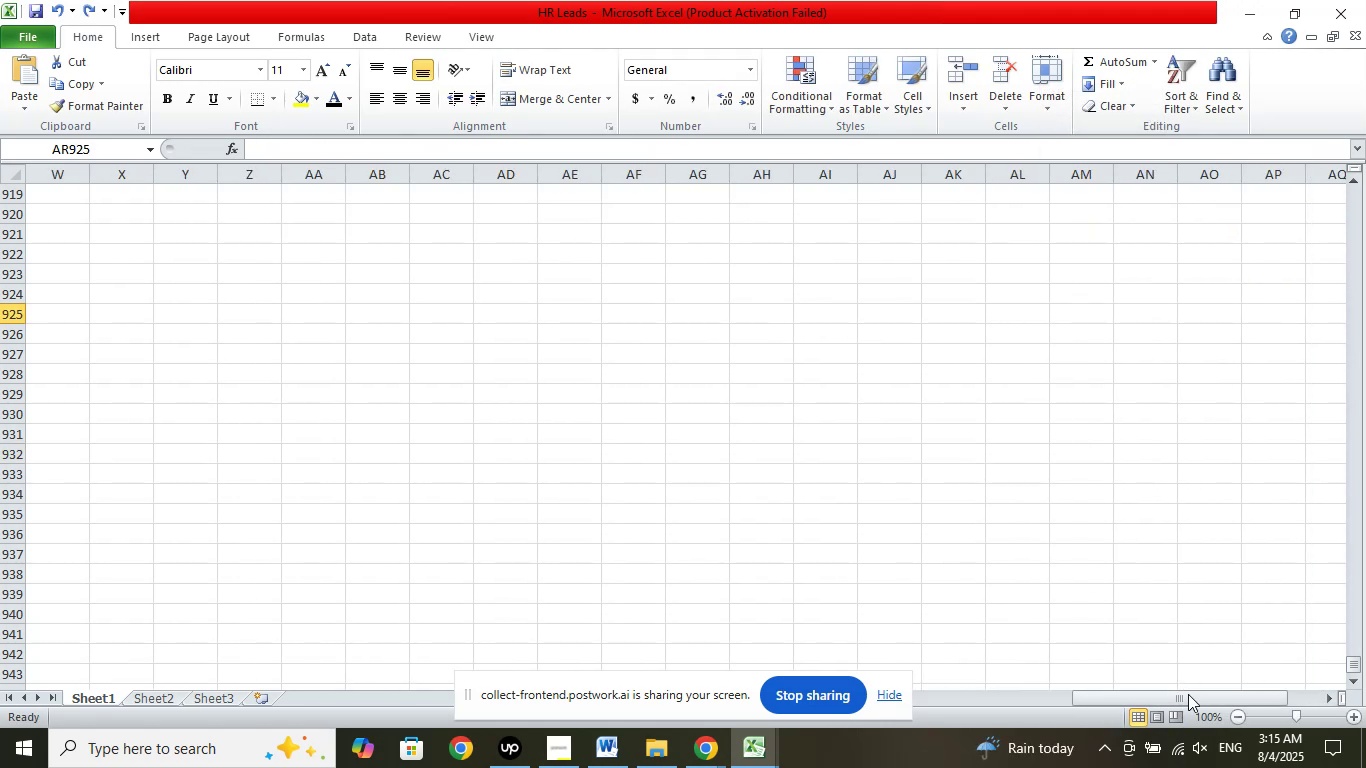 
left_click_drag(start_coordinate=[1170, 696], to_coordinate=[1317, 680])
 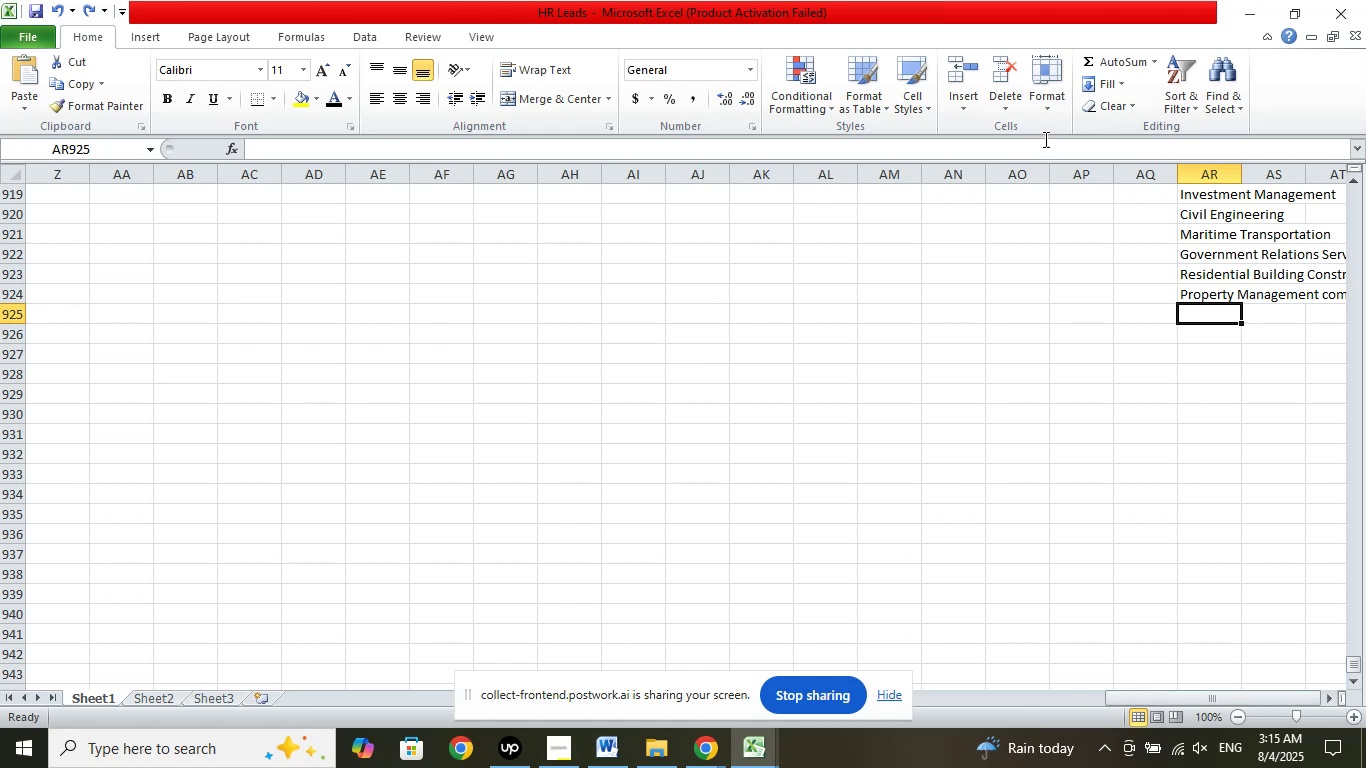 
left_click([1042, 145])
 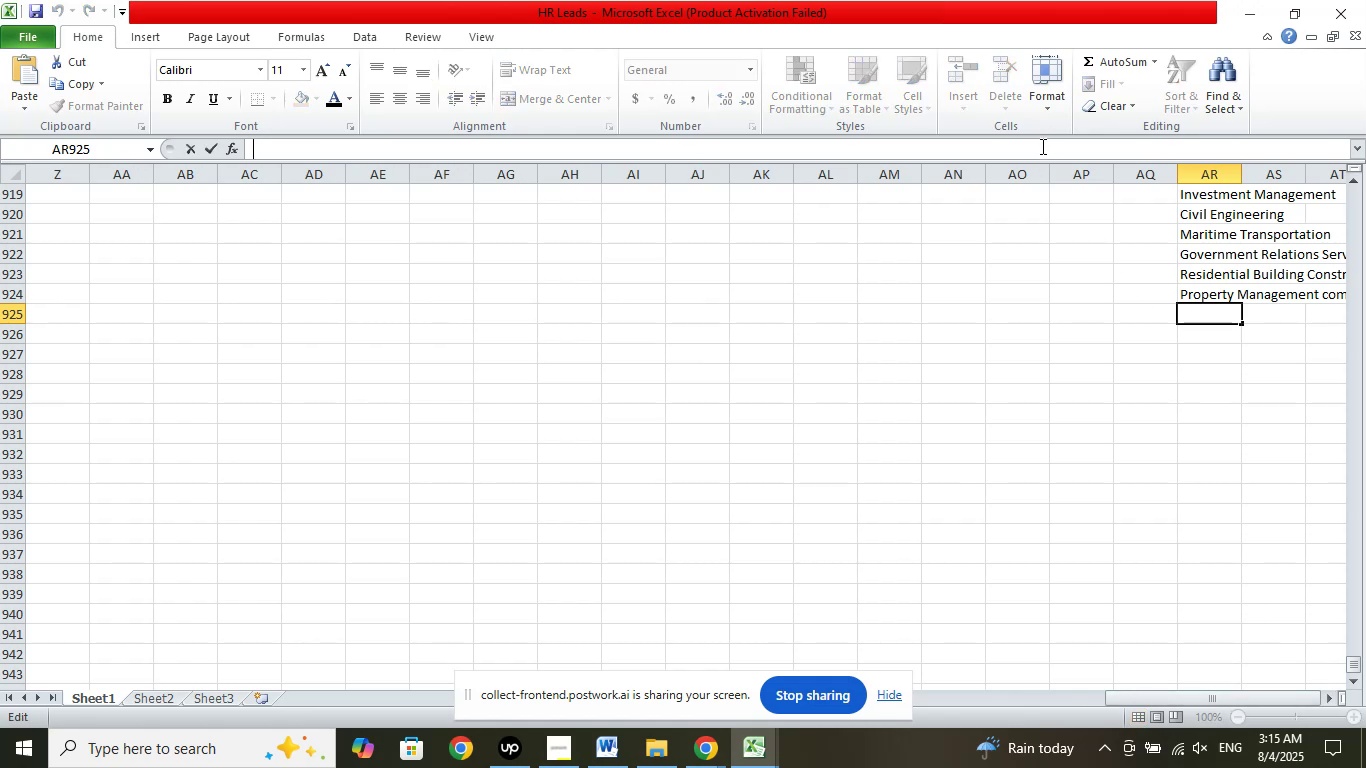 
right_click([1041, 146])
 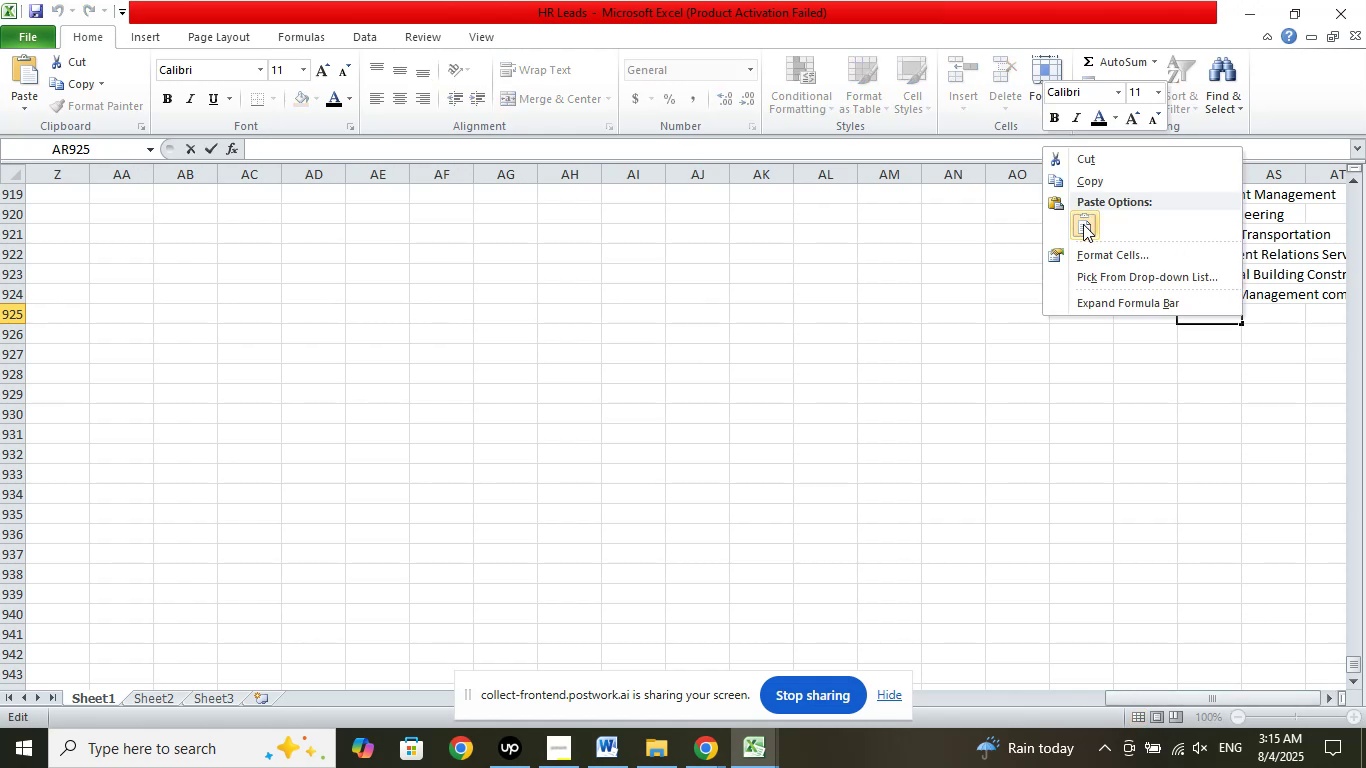 
left_click([1083, 224])
 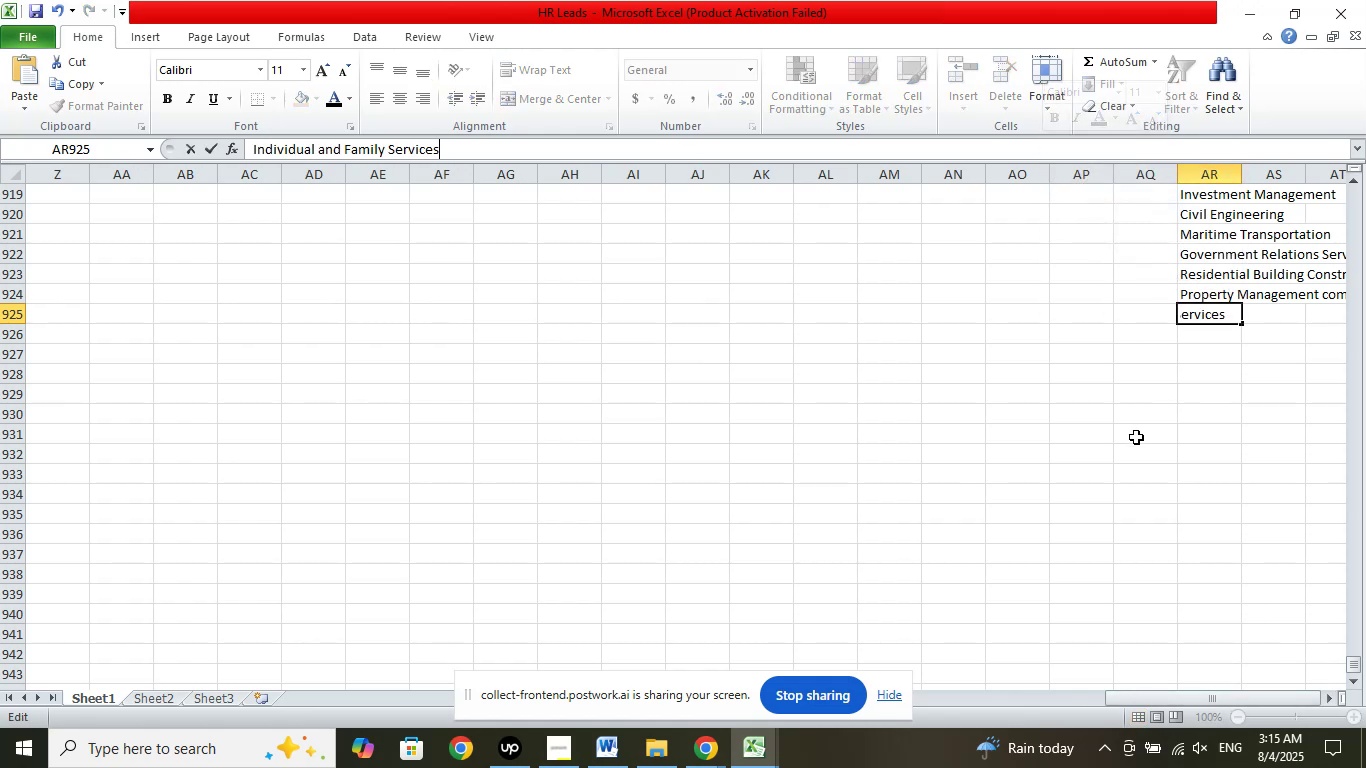 
double_click([1137, 438])
 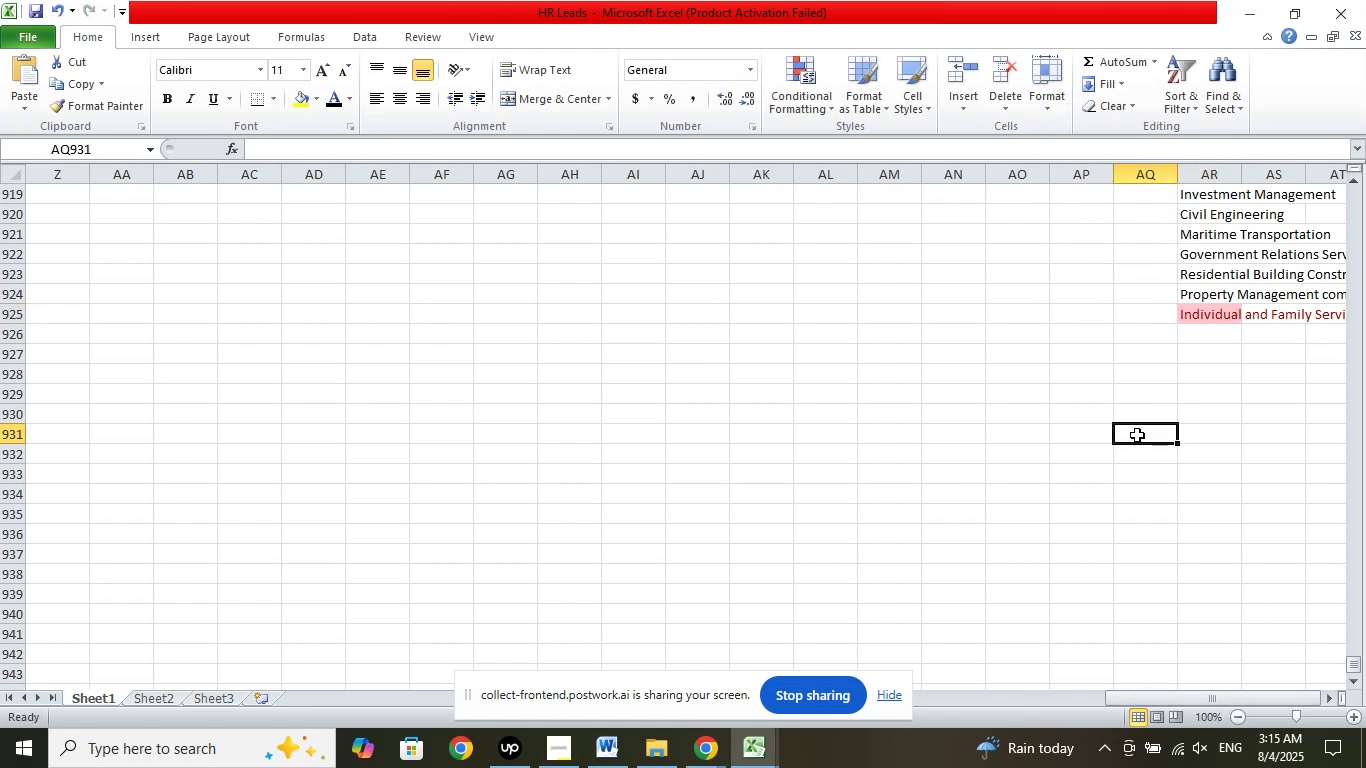 
scroll: coordinate [1114, 443], scroll_direction: up, amount: 17.0
 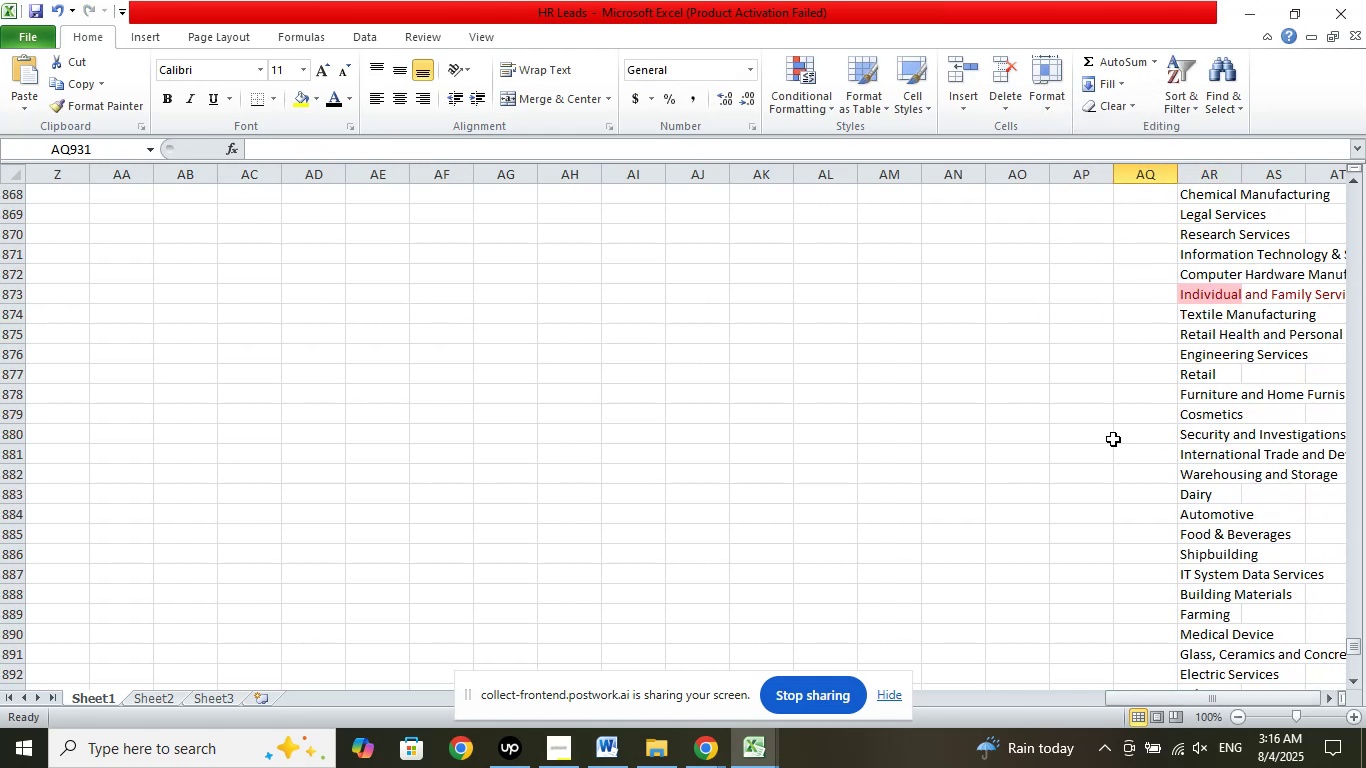 
hold_key(key=ControlLeft, duration=0.46)
 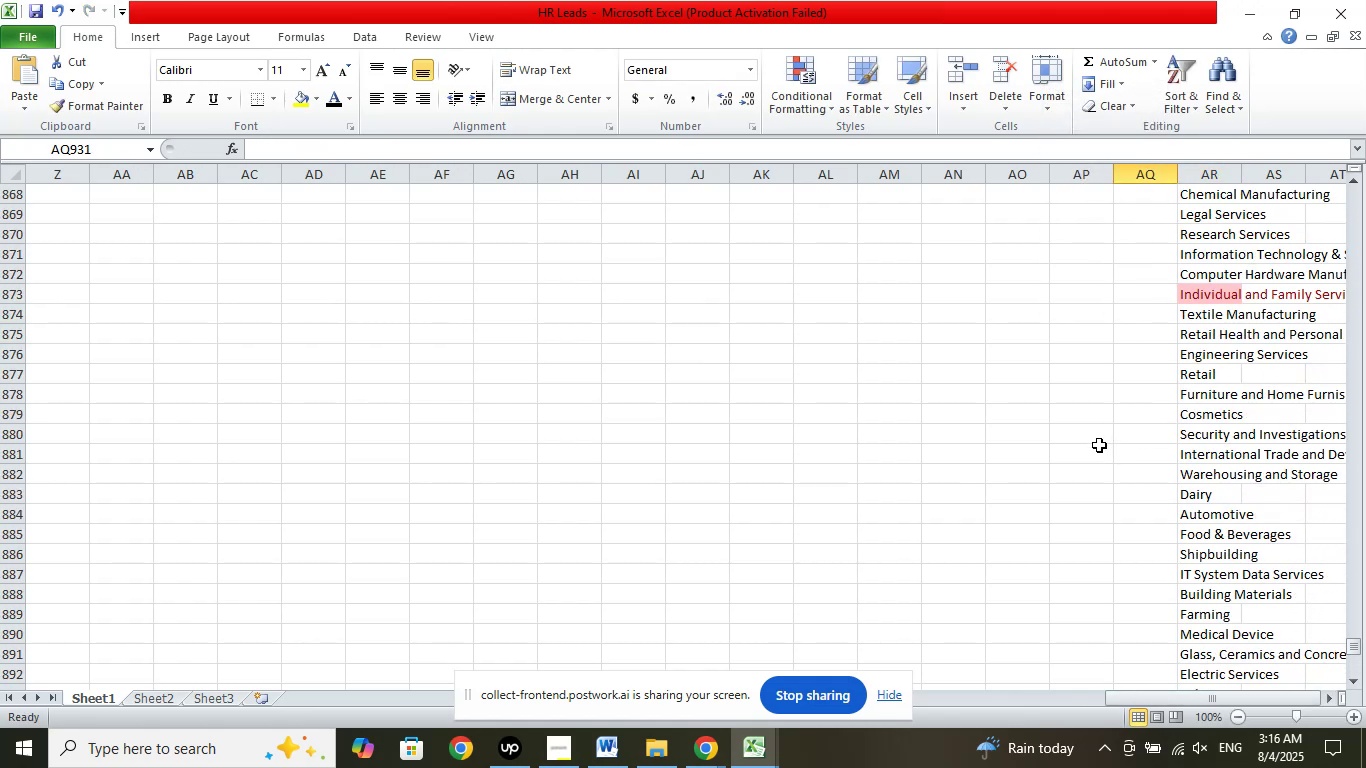 
key(Control+Z)
 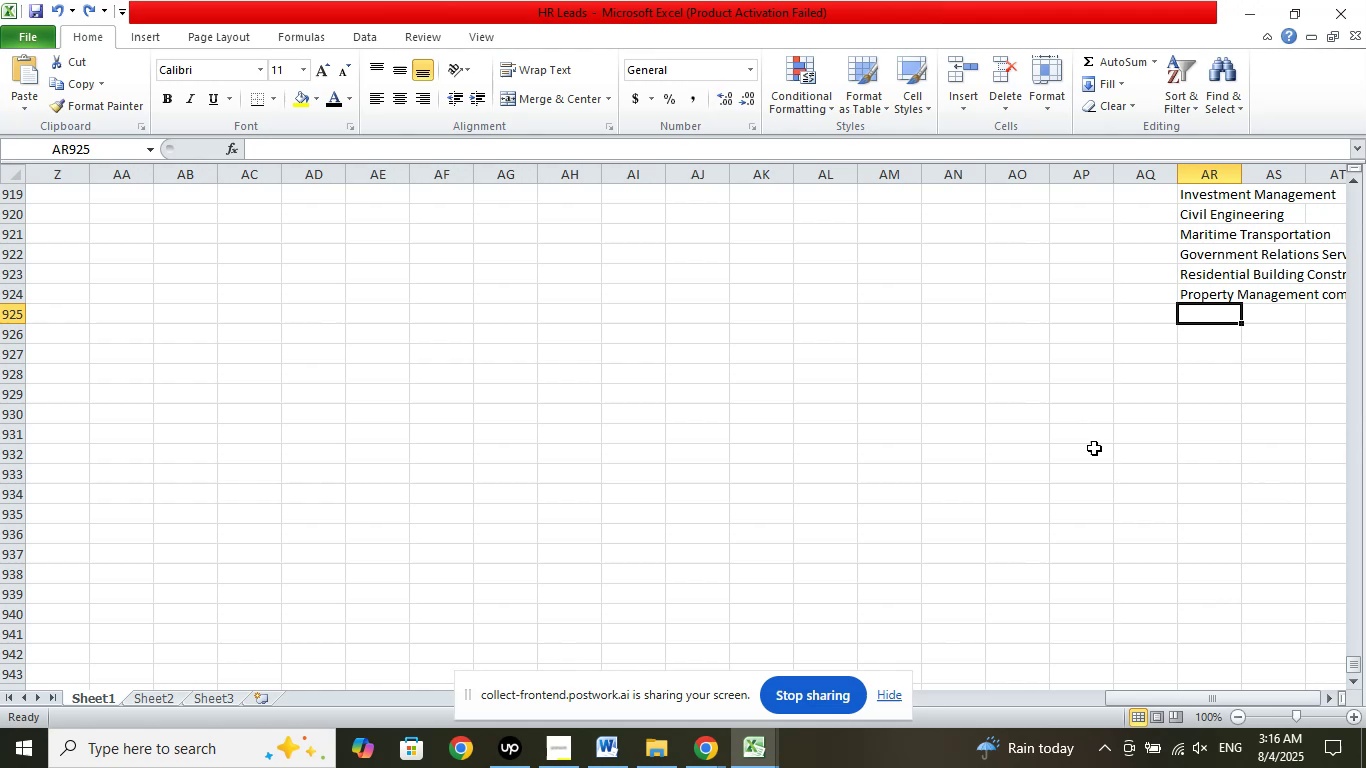 
scroll: coordinate [1094, 448], scroll_direction: up, amount: 8.0
 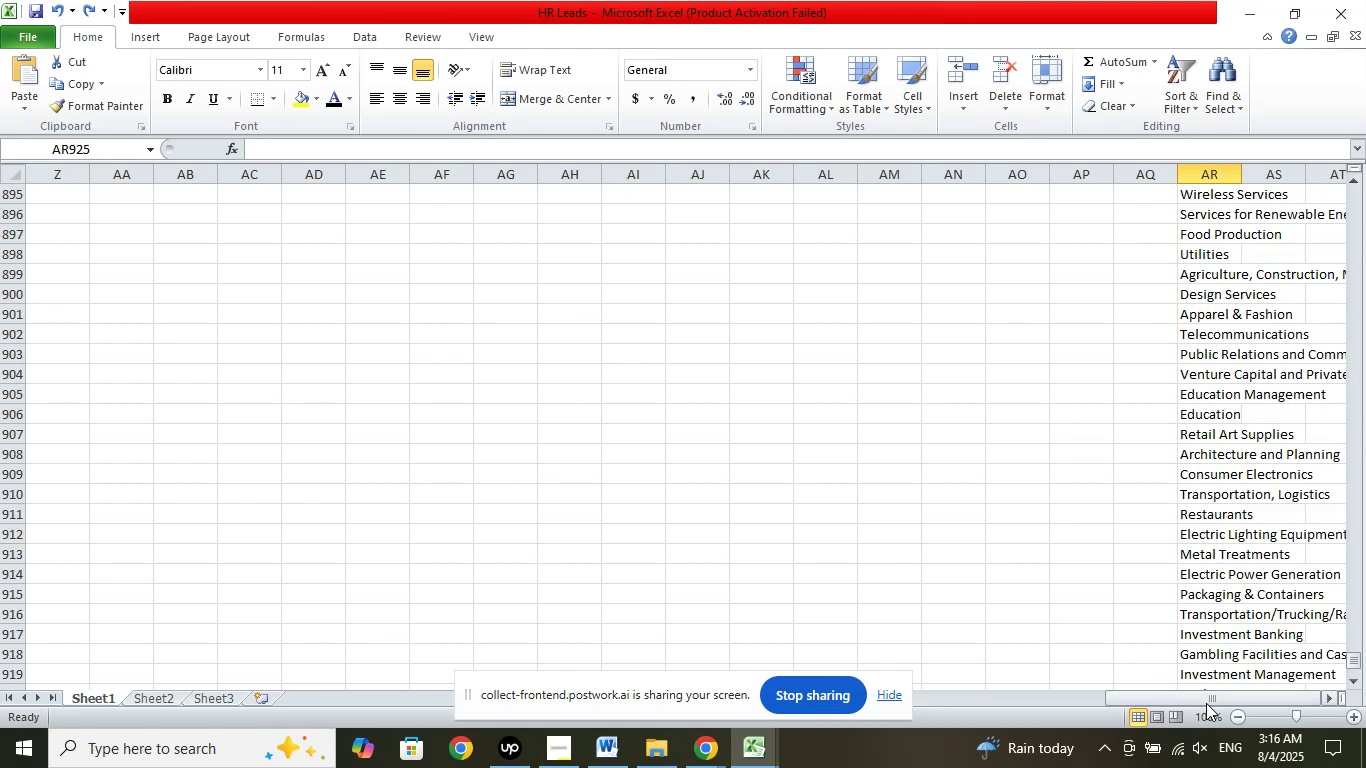 
left_click_drag(start_coordinate=[1208, 703], to_coordinate=[814, 691])
 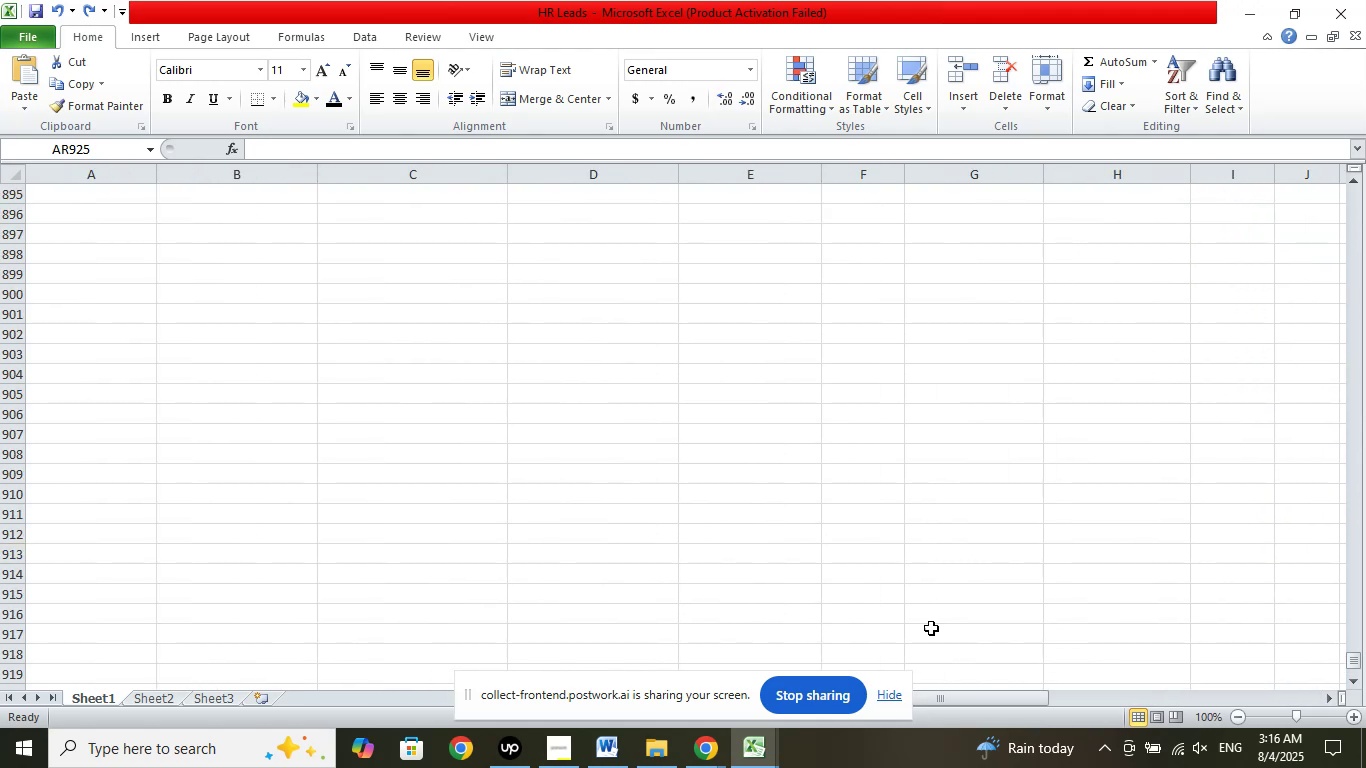 
scroll: coordinate [979, 558], scroll_direction: up, amount: 4.0
 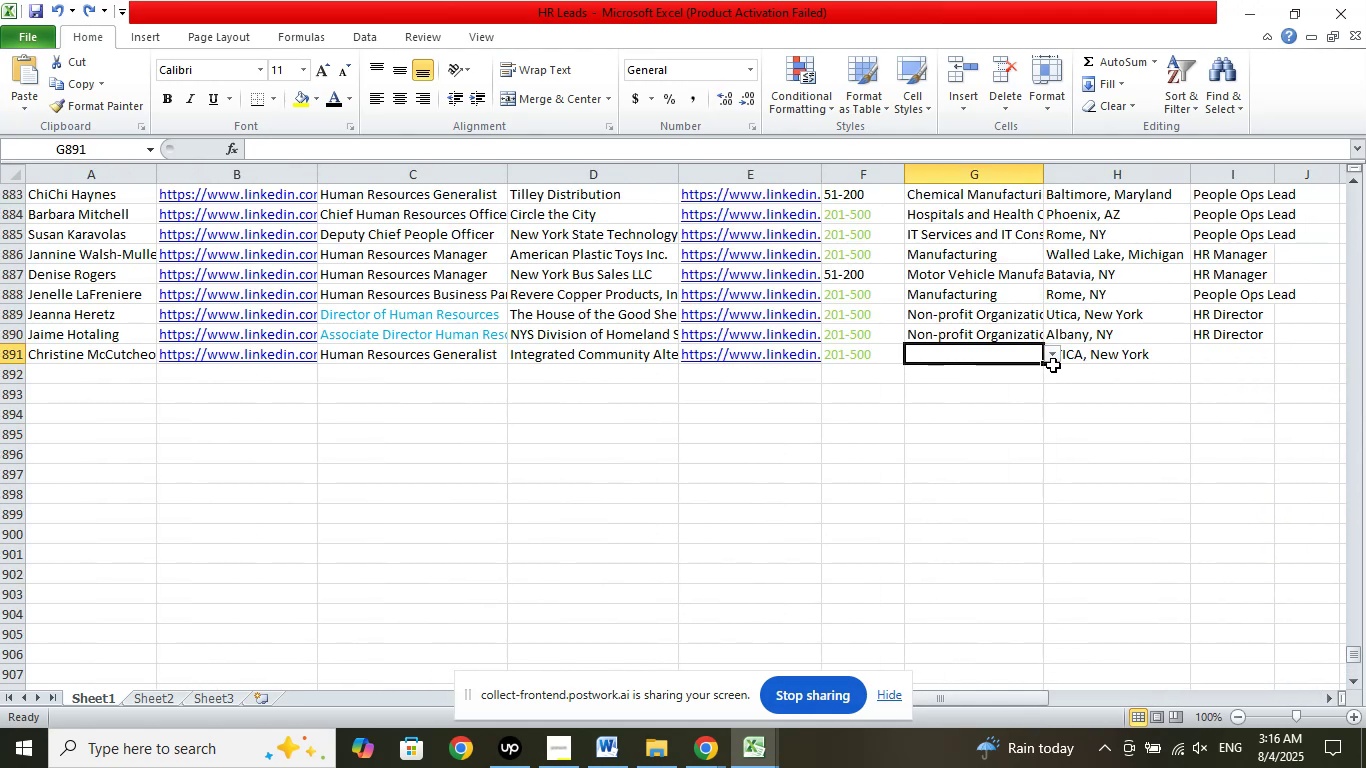 
left_click([1057, 358])
 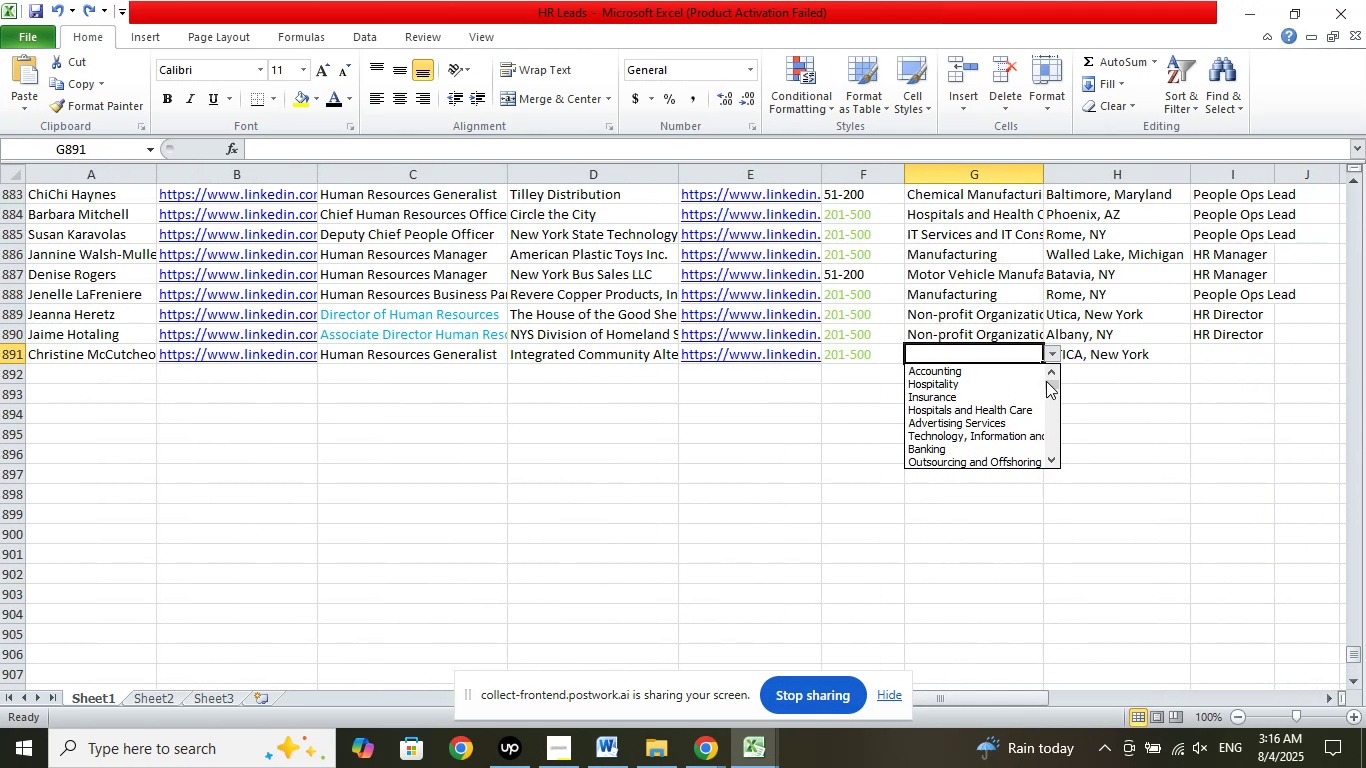 
left_click_drag(start_coordinate=[1050, 381], to_coordinate=[1059, 521])
 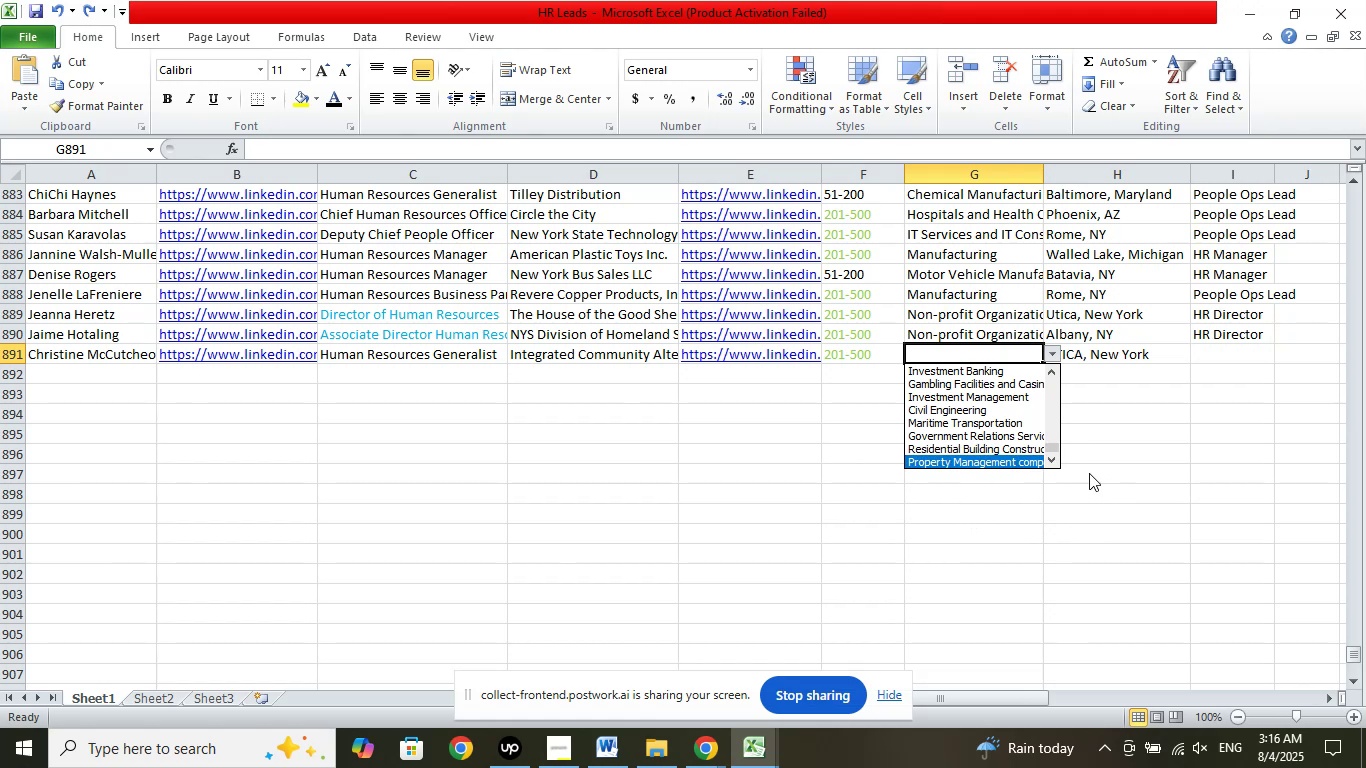 
wait(7.23)
 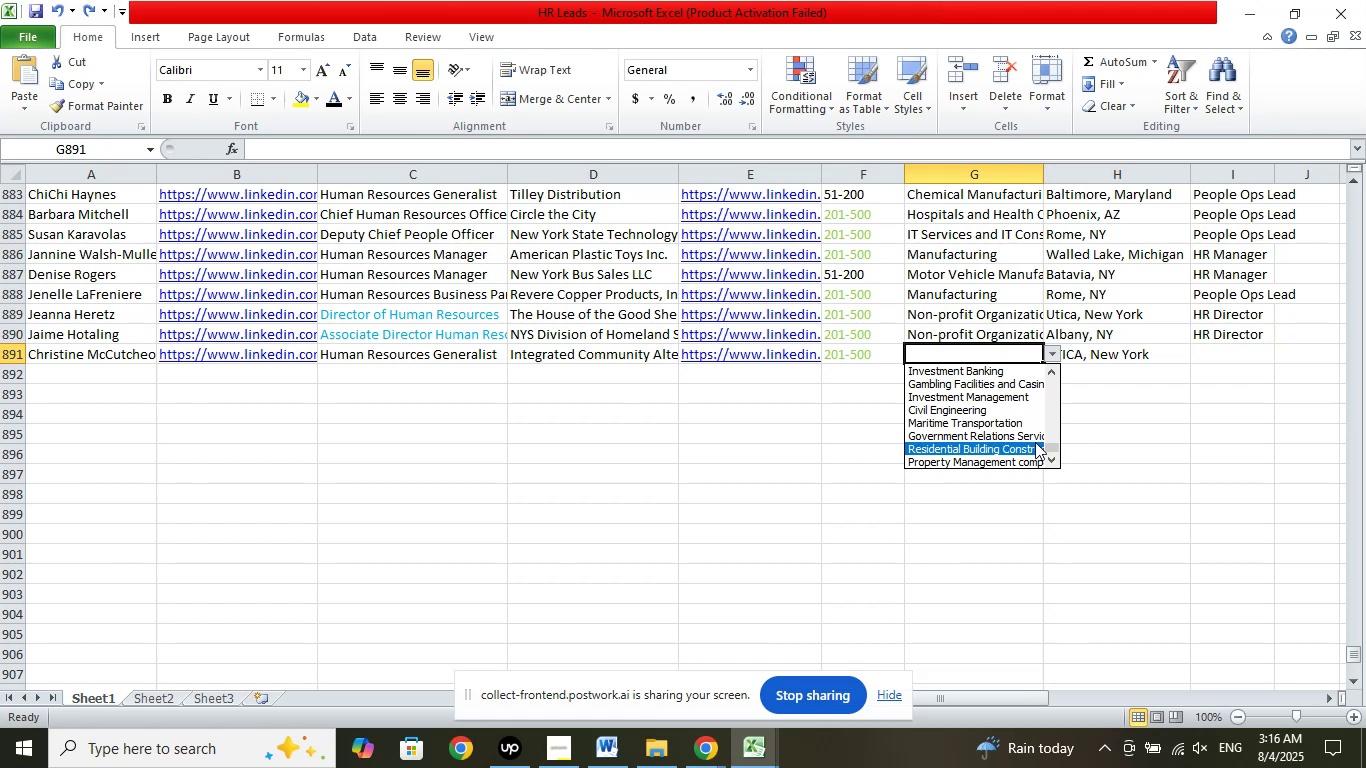 
key(ArrowUp)
 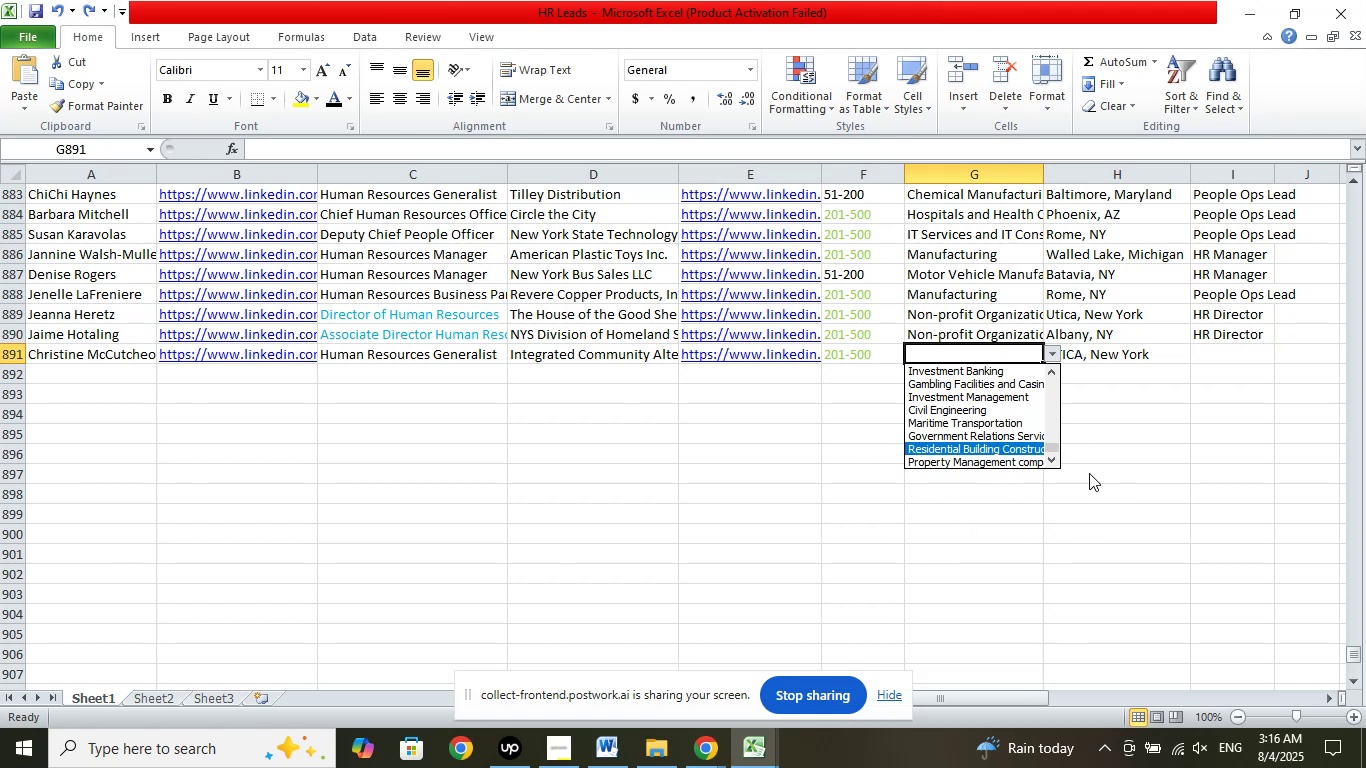 
key(ArrowUp)
 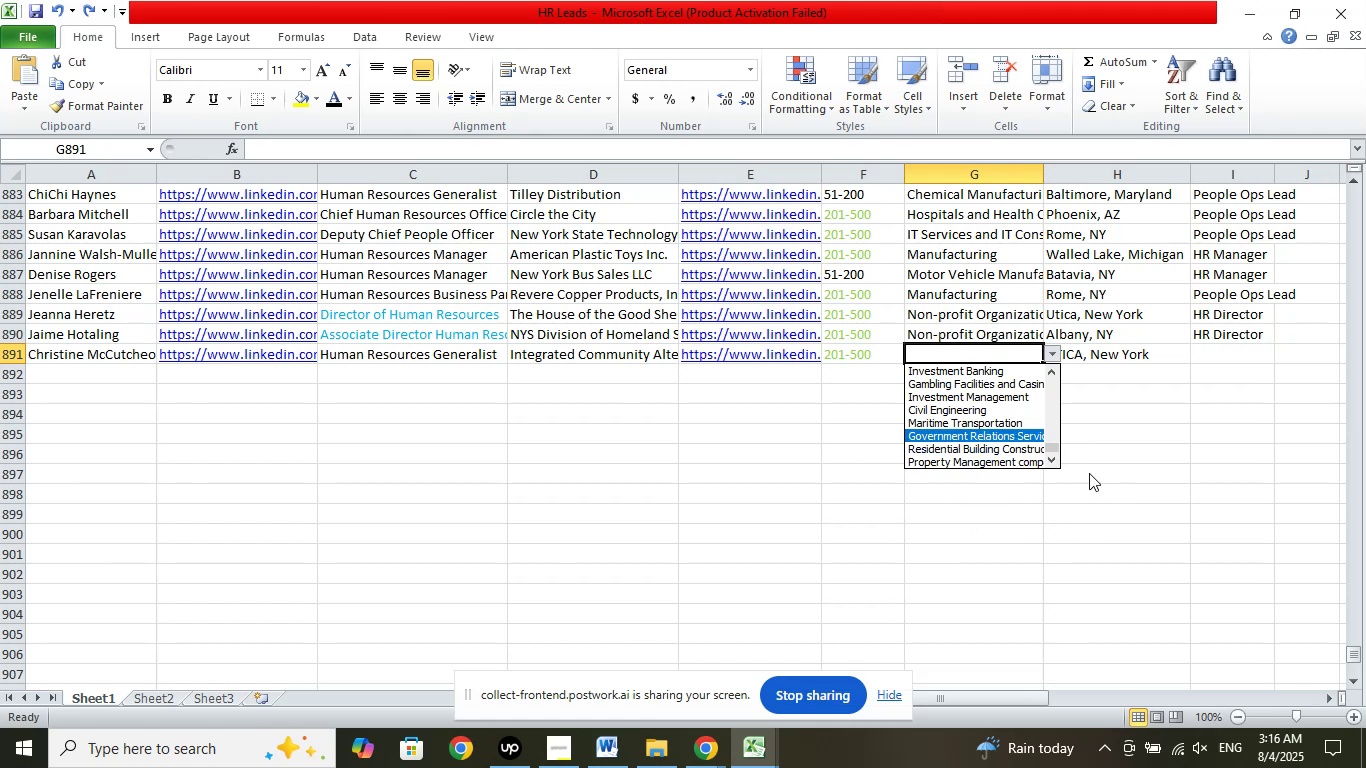 
key(ArrowUp)
 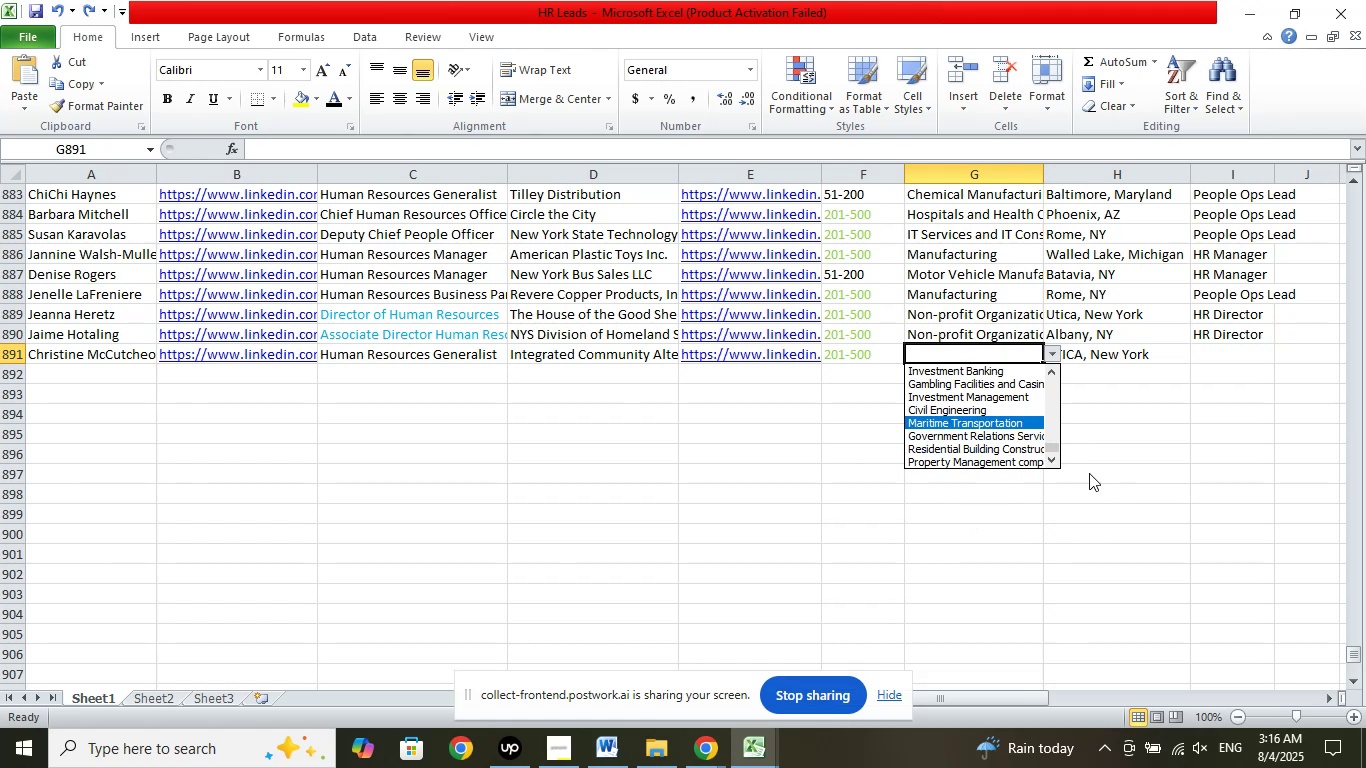 
key(ArrowUp)
 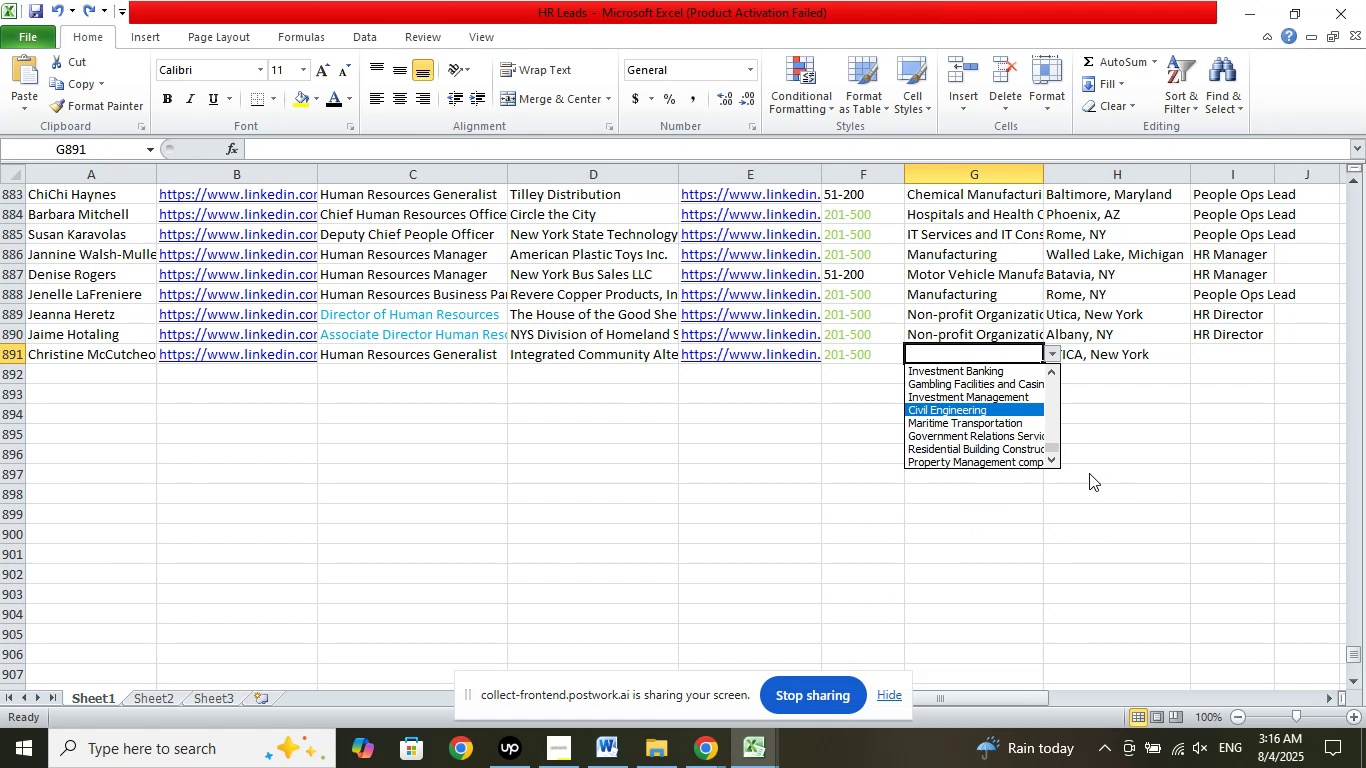 
key(ArrowUp)
 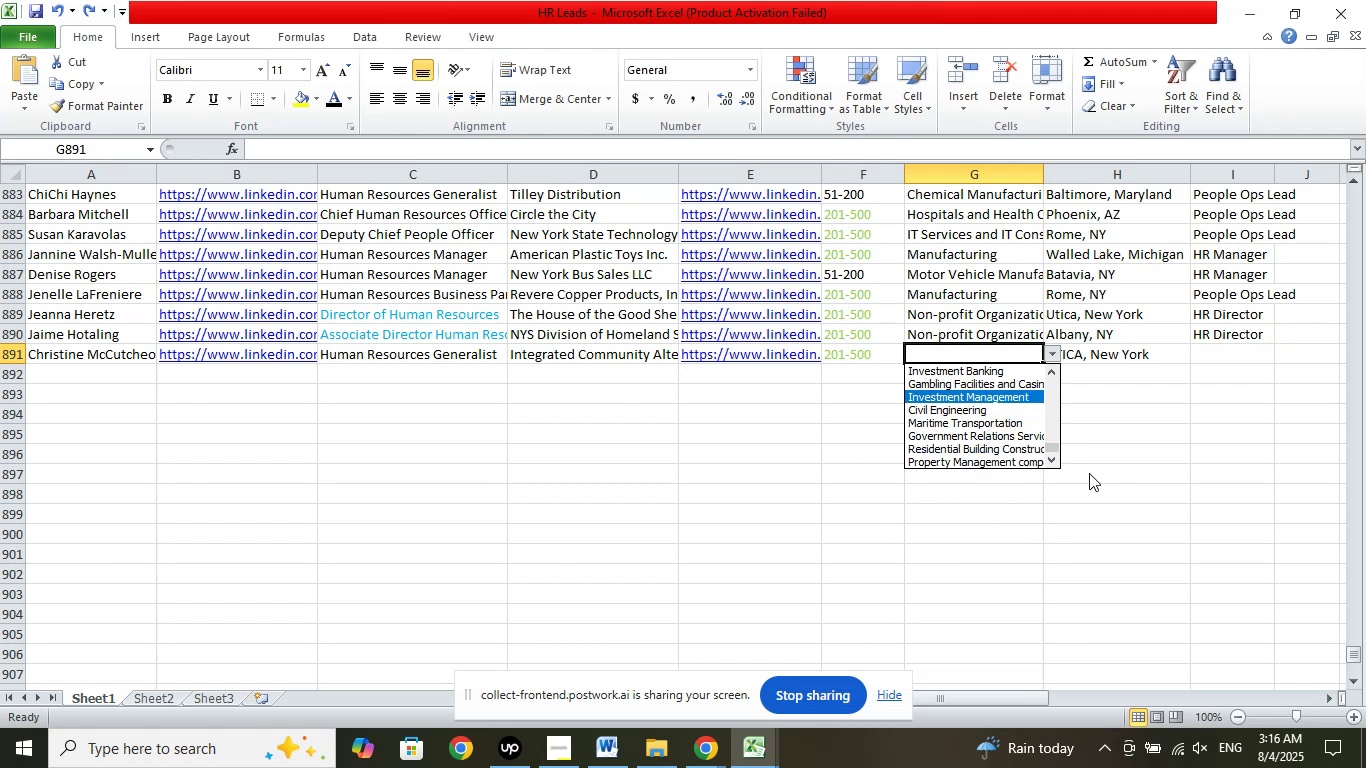 
key(ArrowUp)
 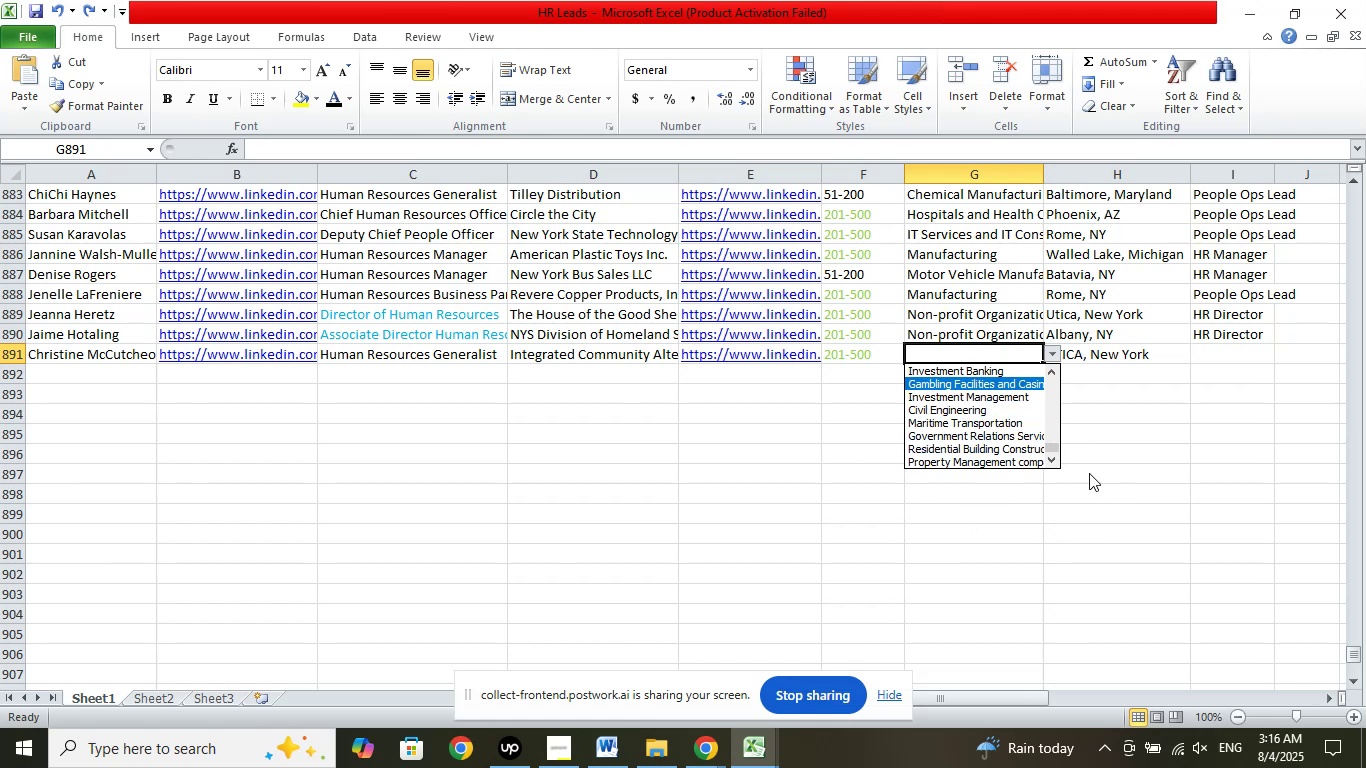 
key(ArrowUp)
 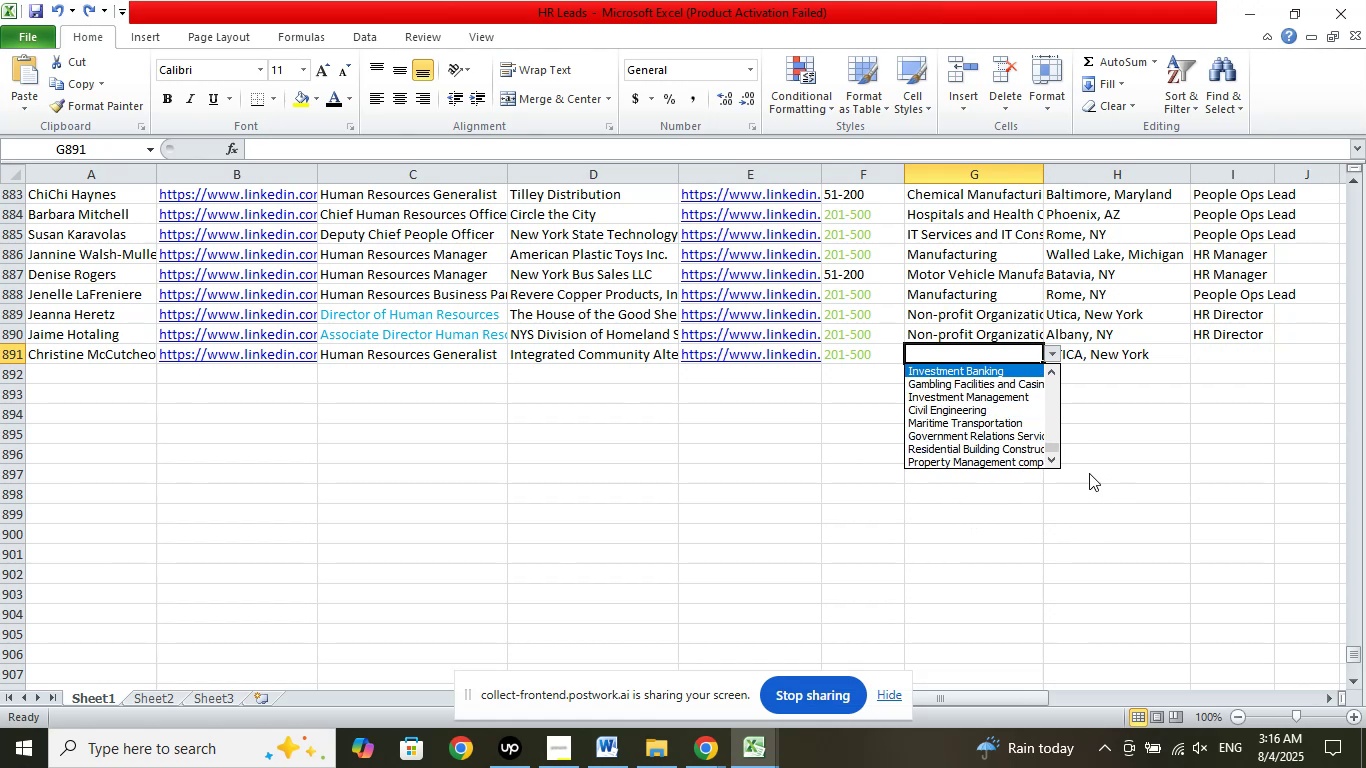 
key(ArrowUp)
 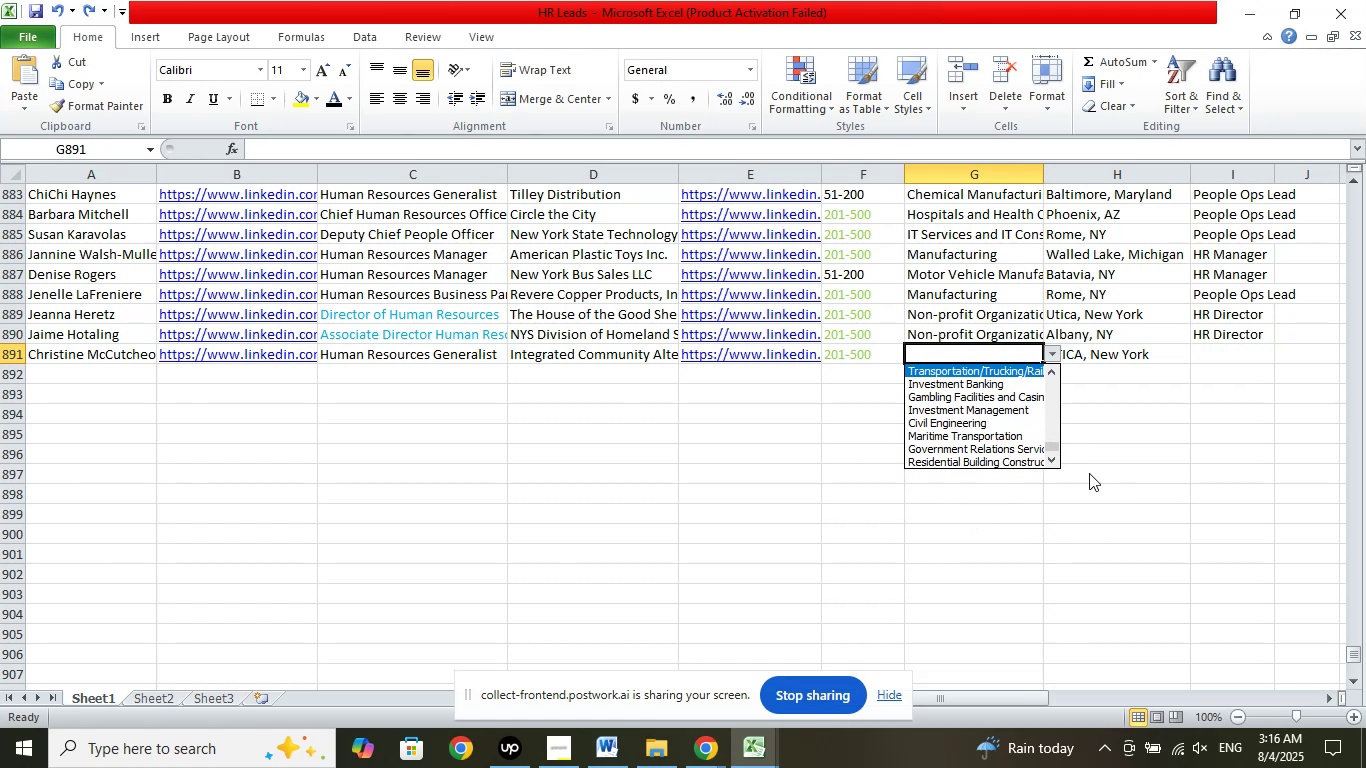 
key(ArrowUp)
 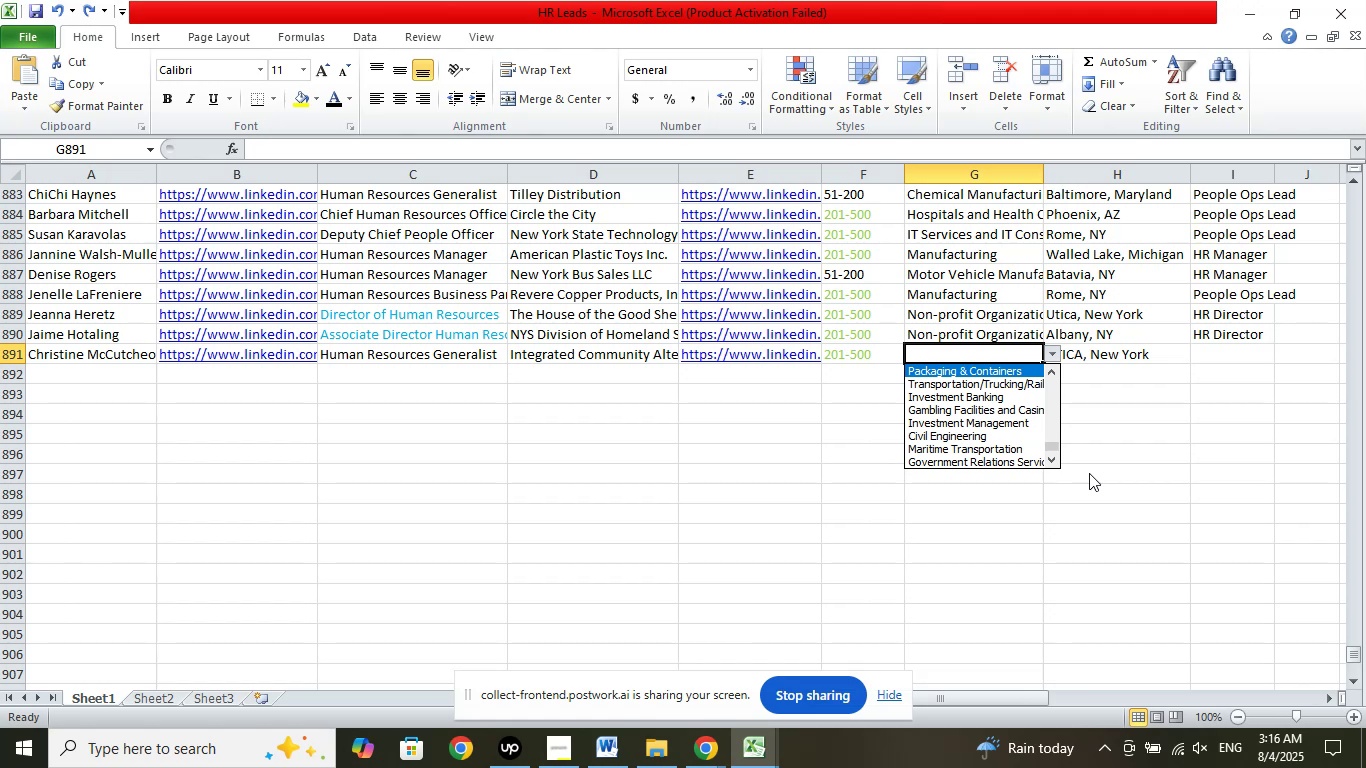 
key(ArrowUp)
 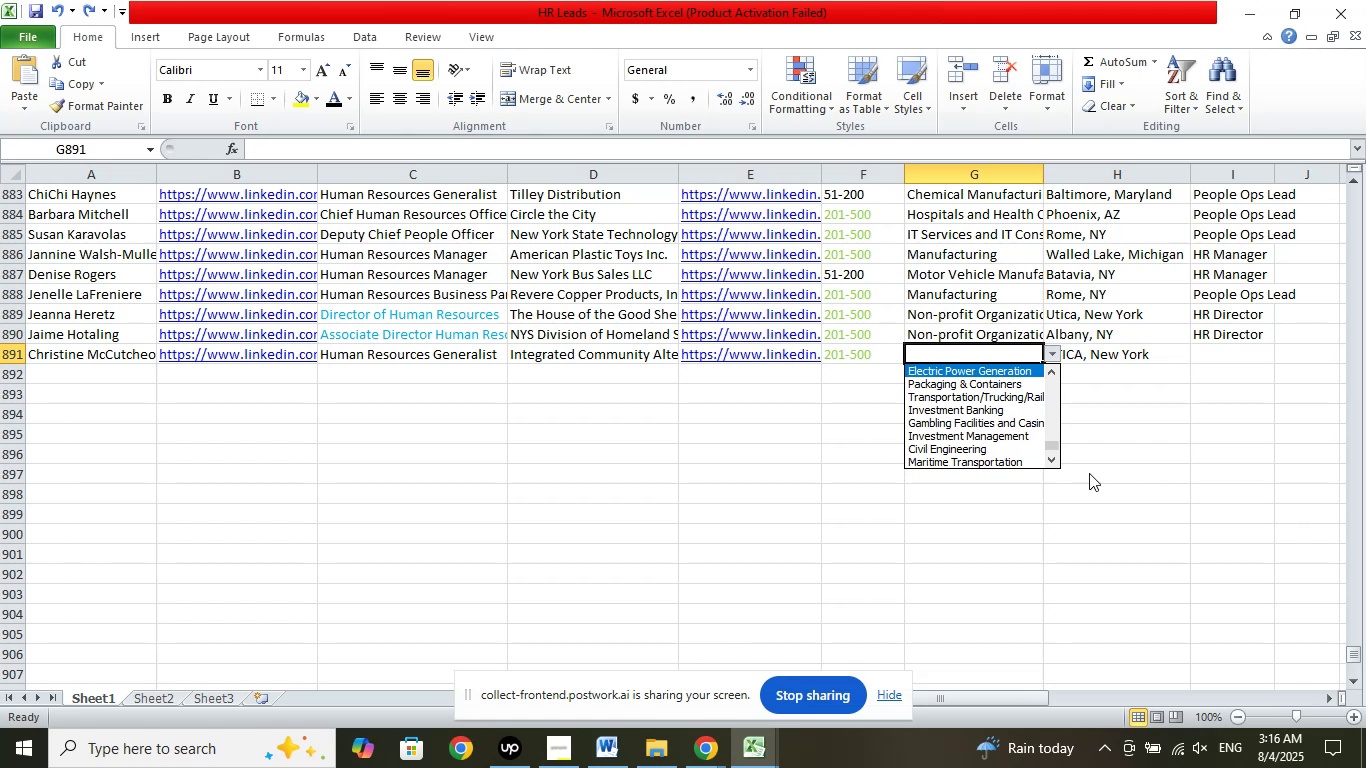 
key(ArrowUp)
 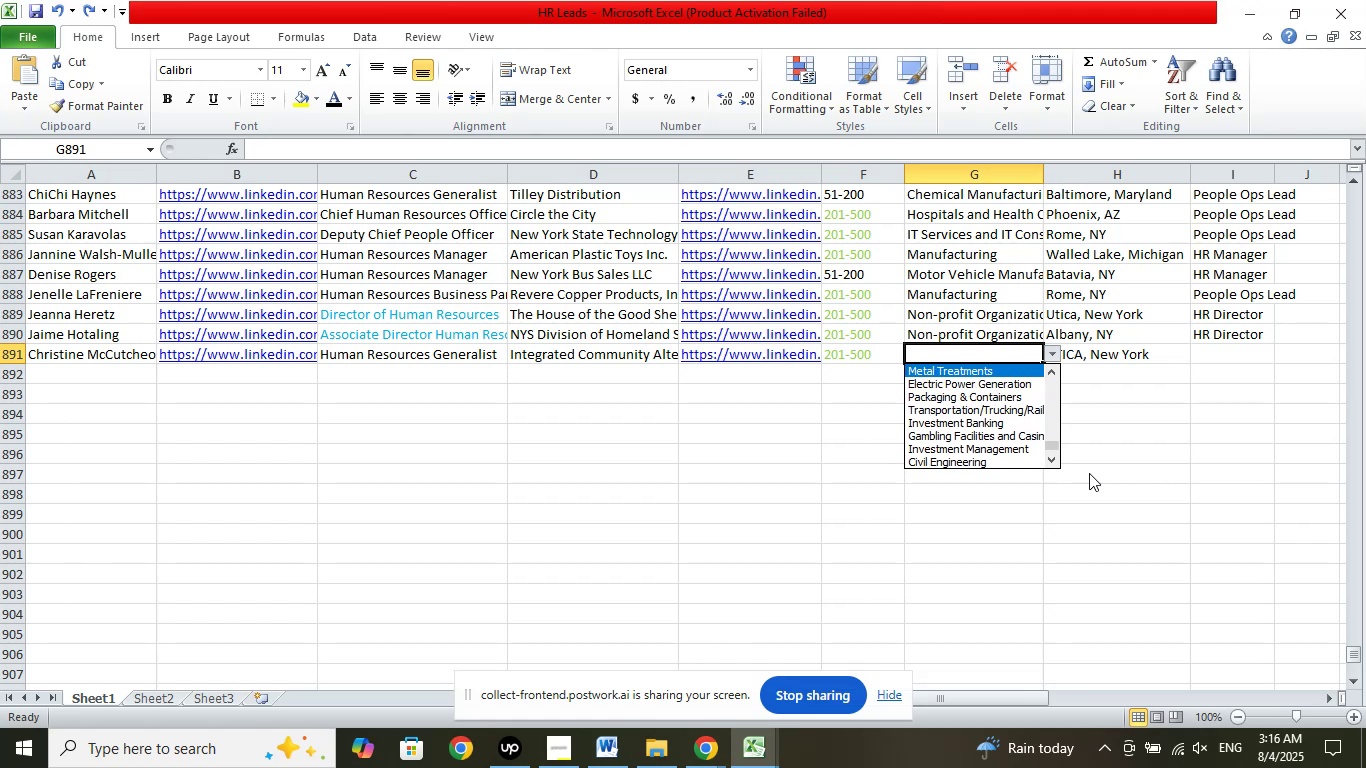 
key(ArrowUp)
 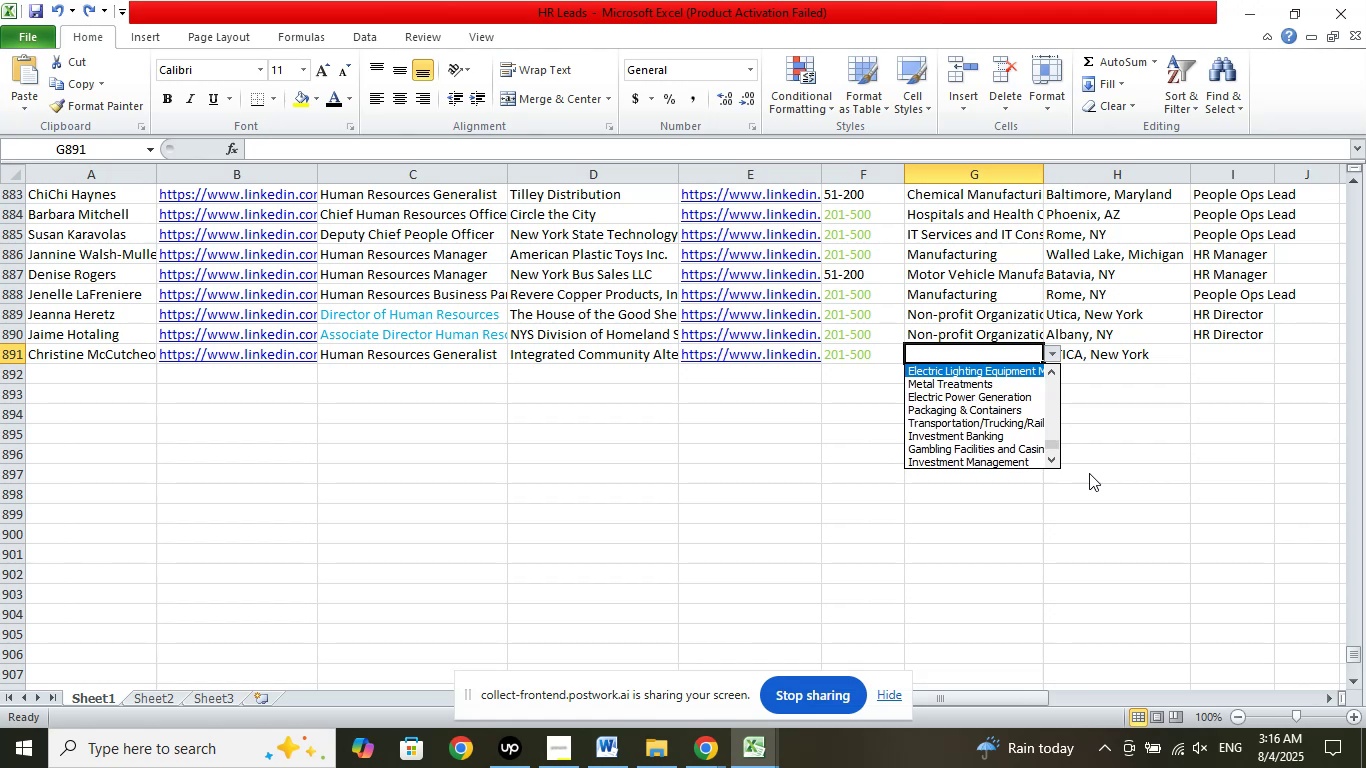 
key(ArrowUp)
 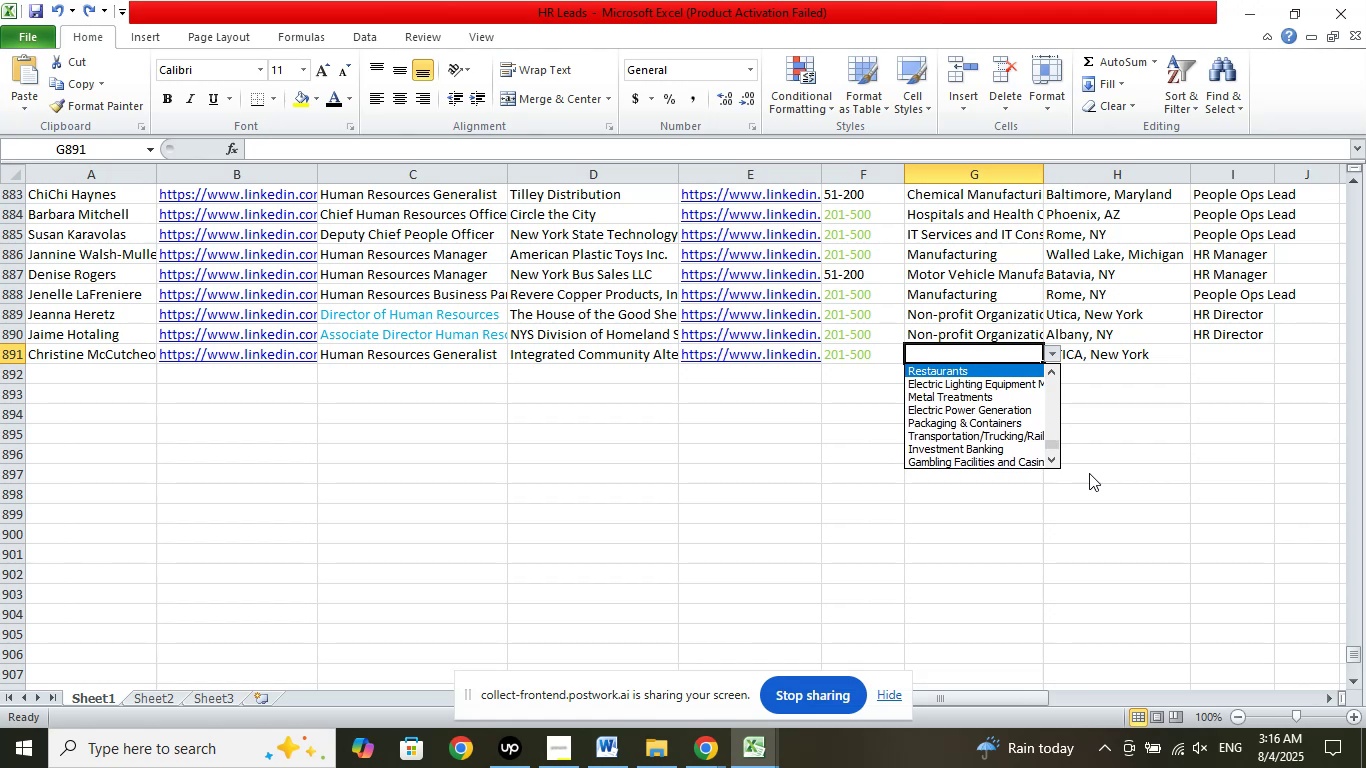 
key(ArrowUp)
 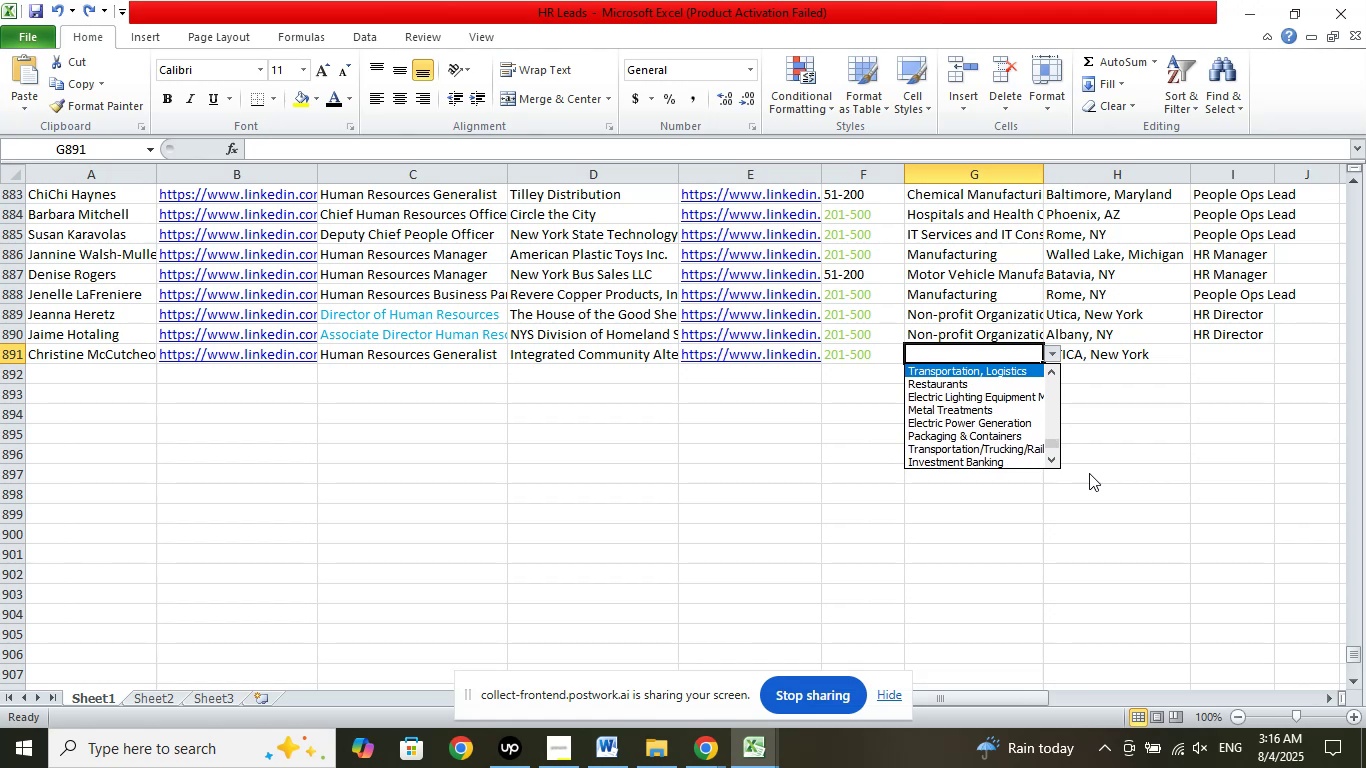 
key(ArrowUp)
 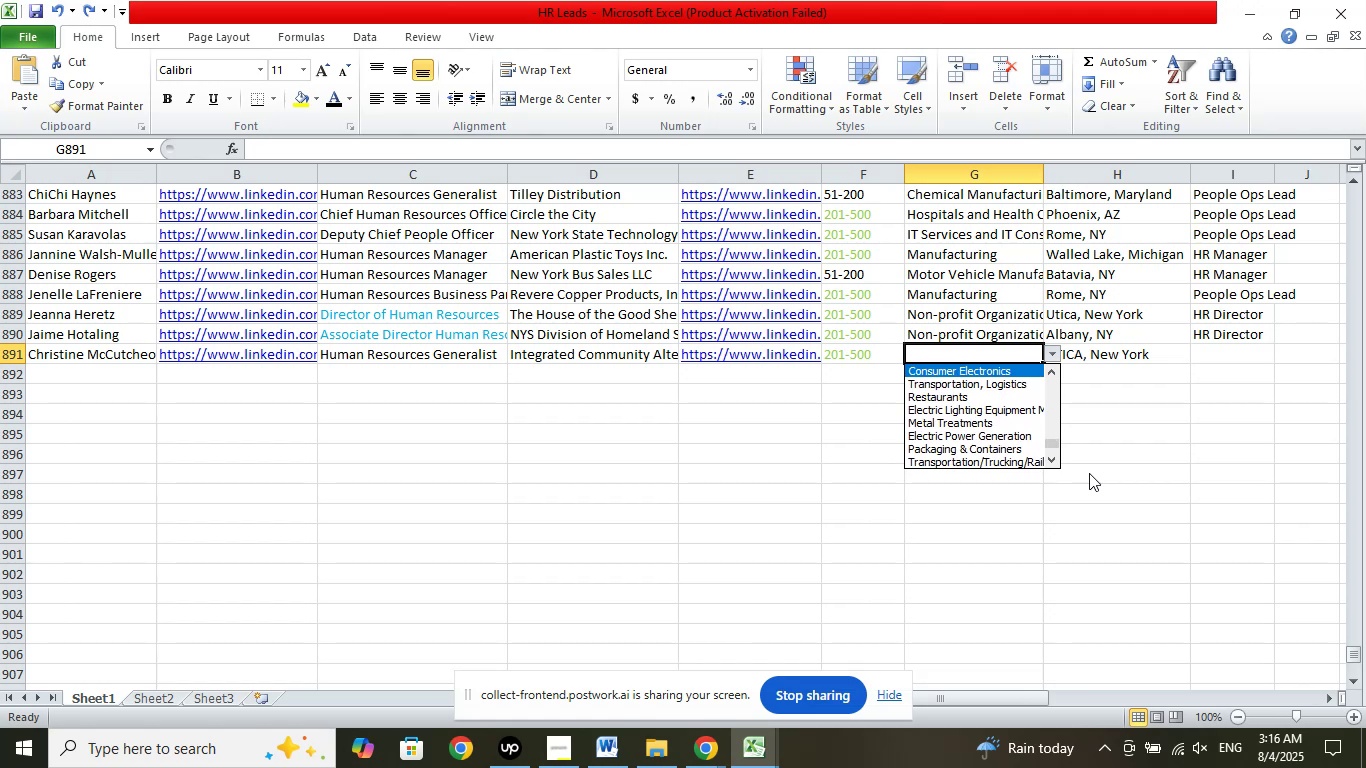 
key(ArrowUp)
 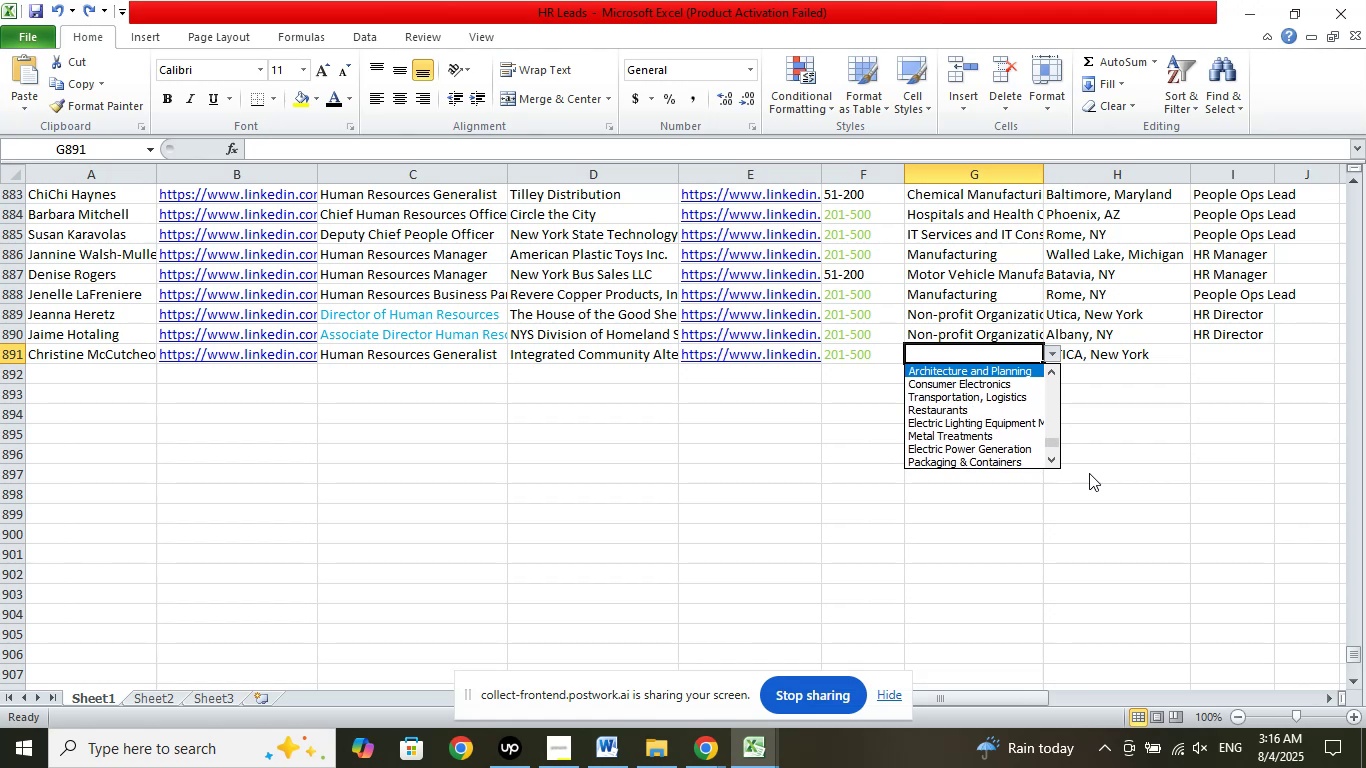 
key(ArrowUp)
 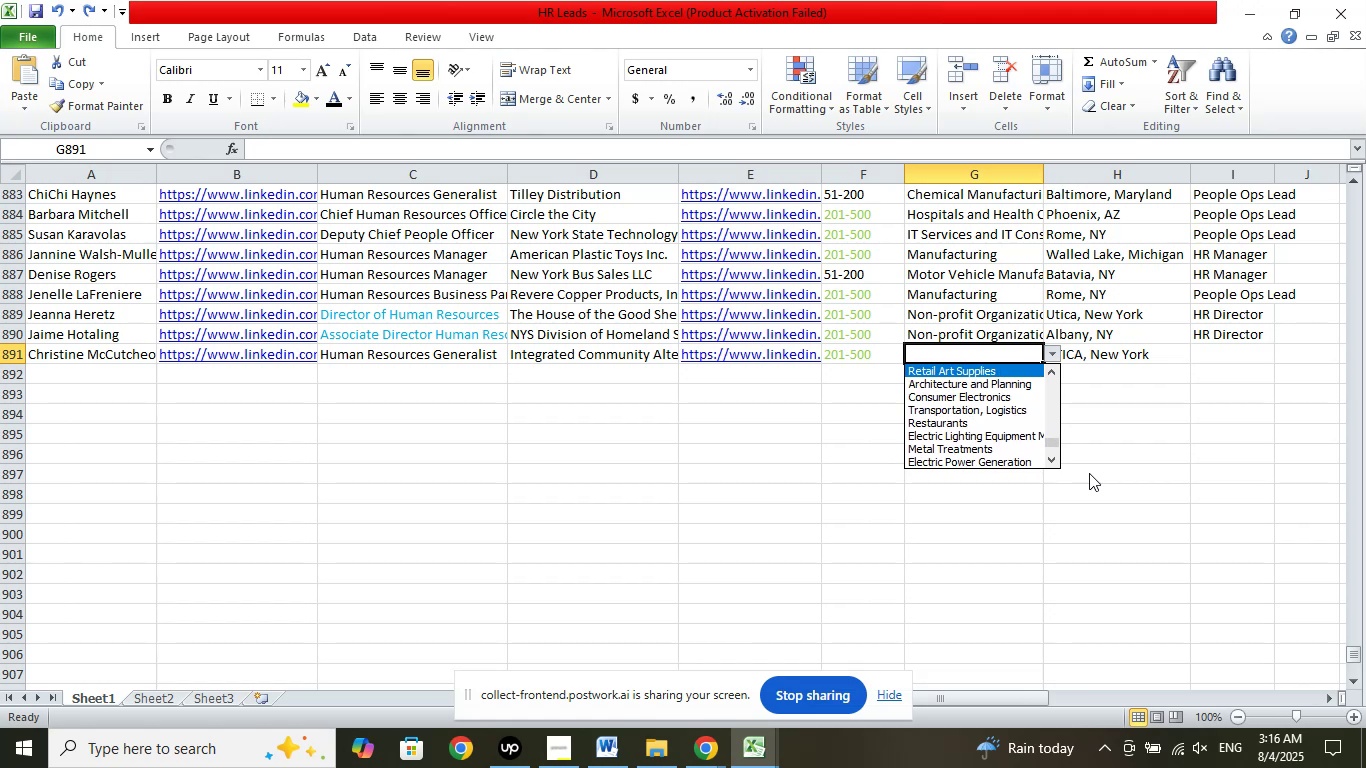 
key(ArrowUp)
 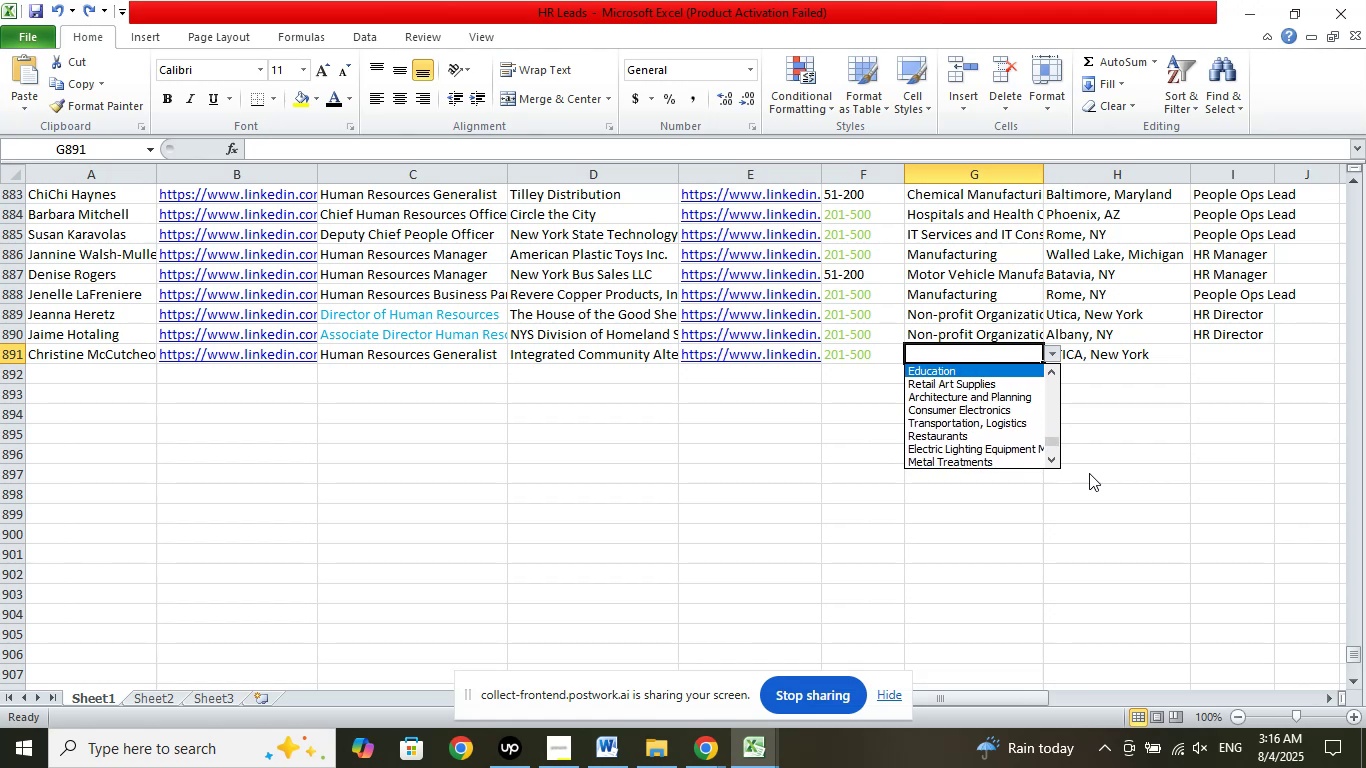 
key(ArrowUp)
 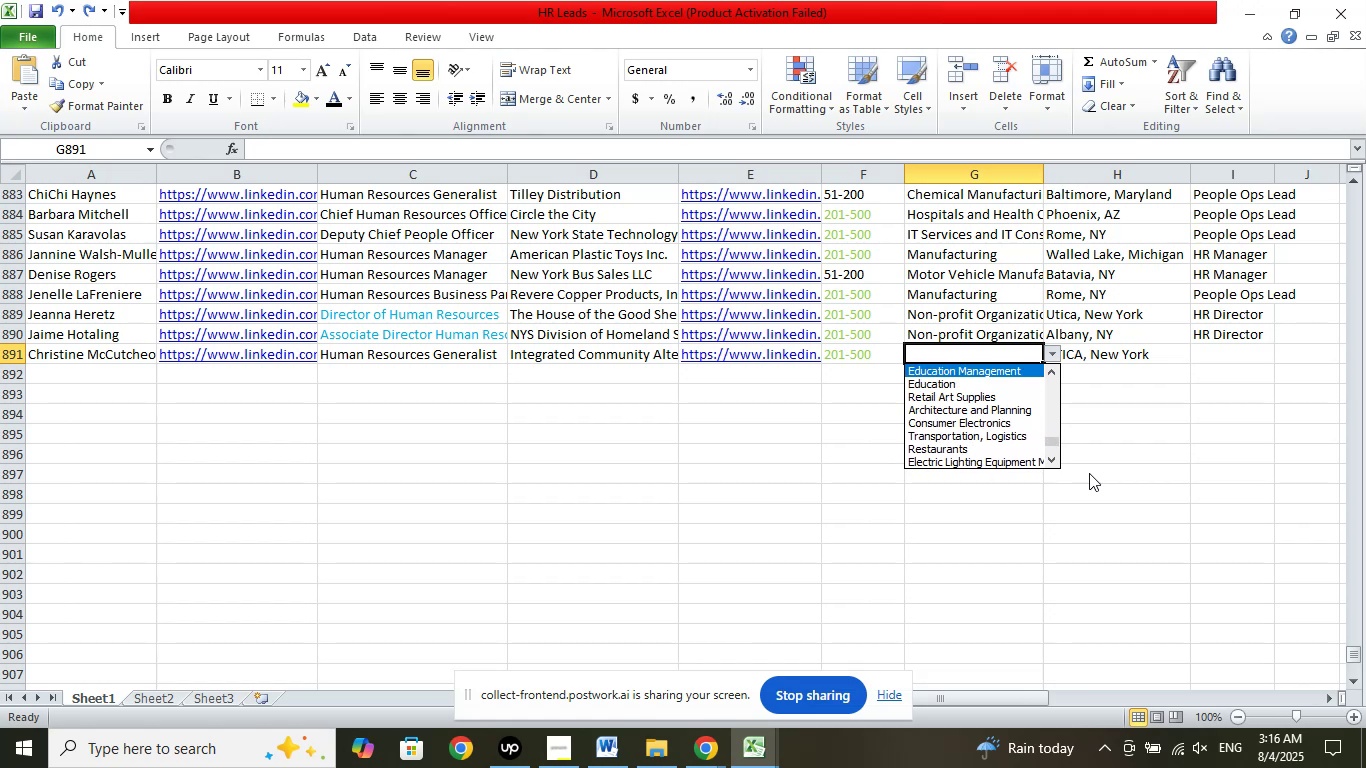 
key(ArrowUp)
 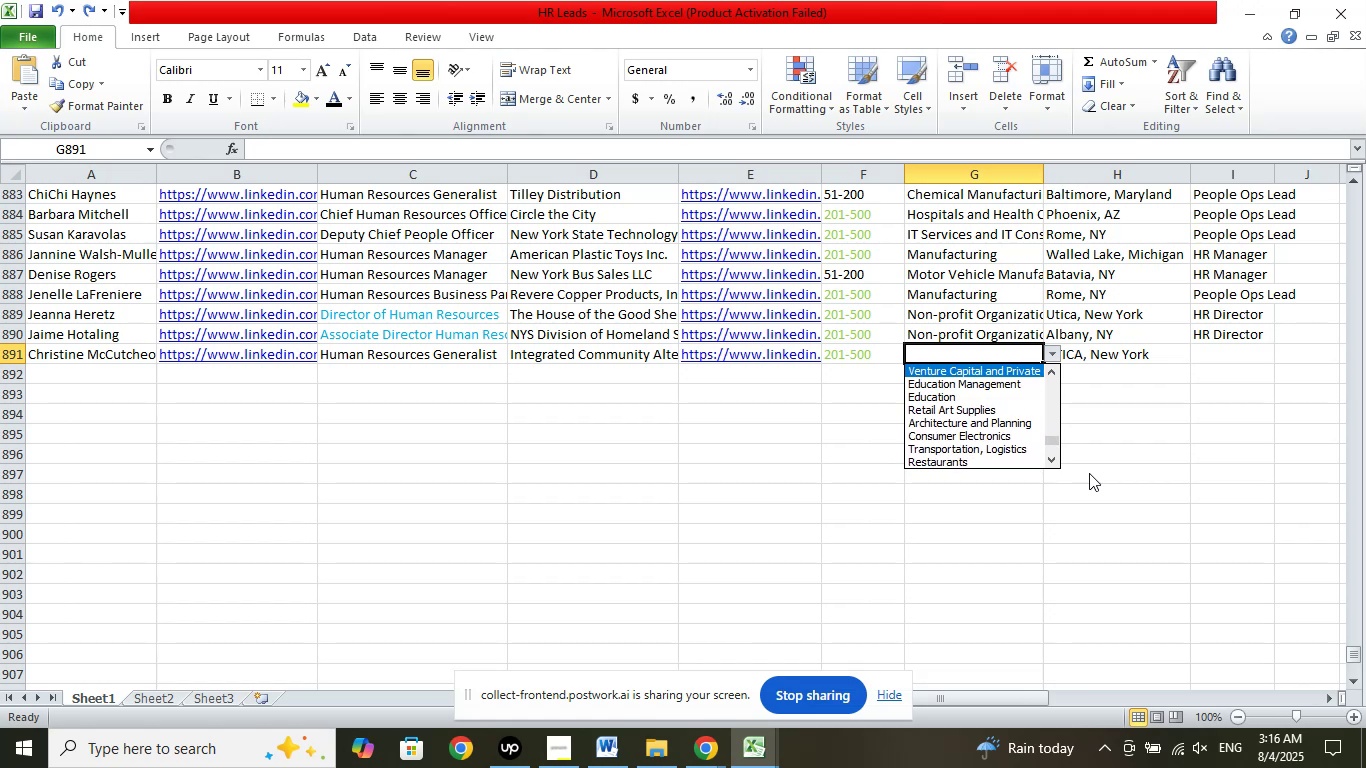 
key(ArrowUp)
 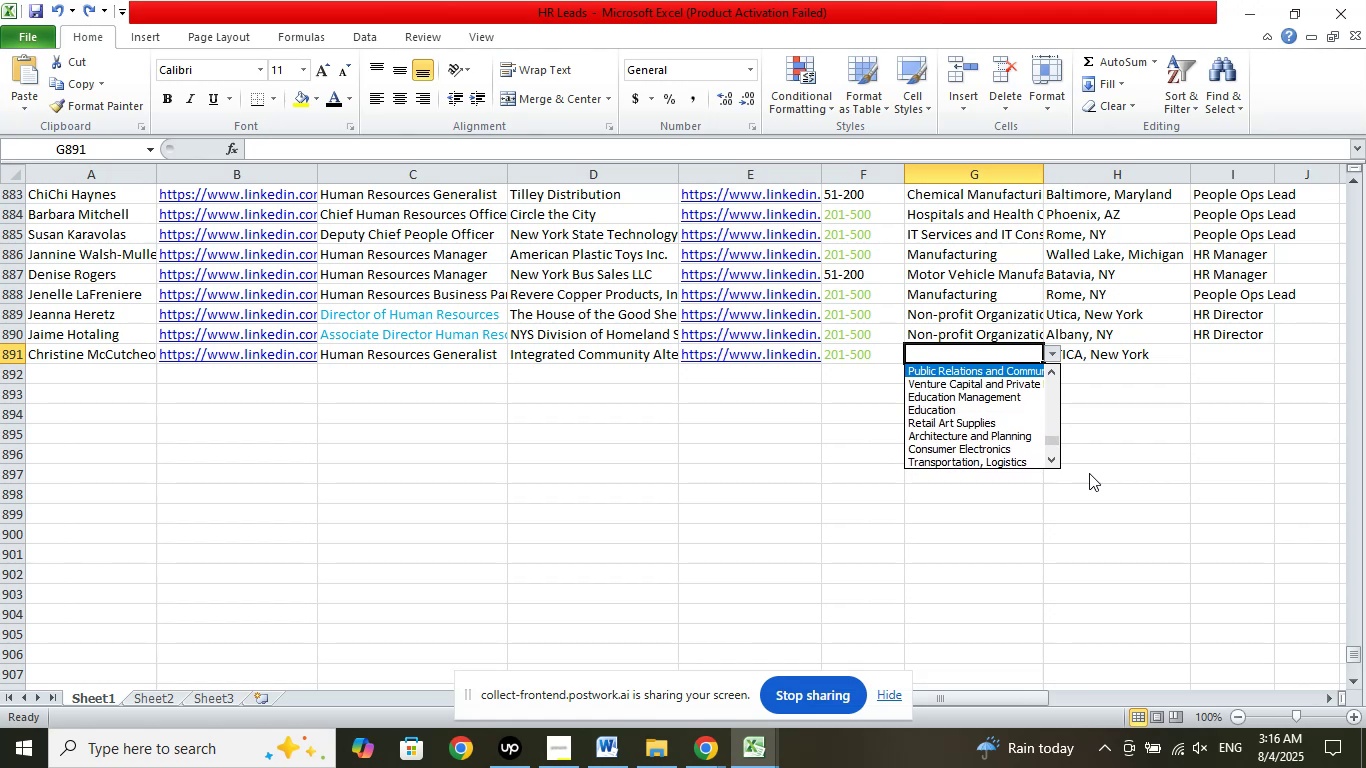 
key(ArrowUp)
 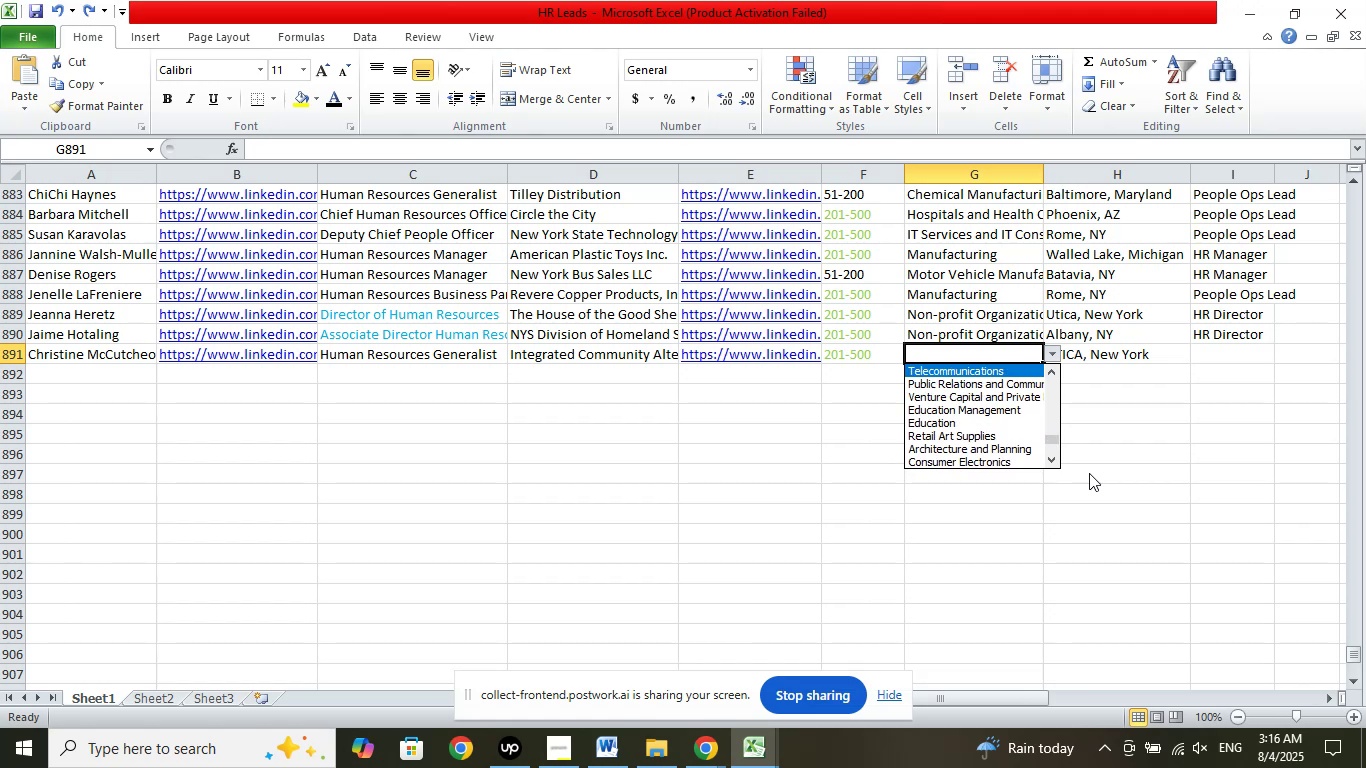 
key(ArrowUp)
 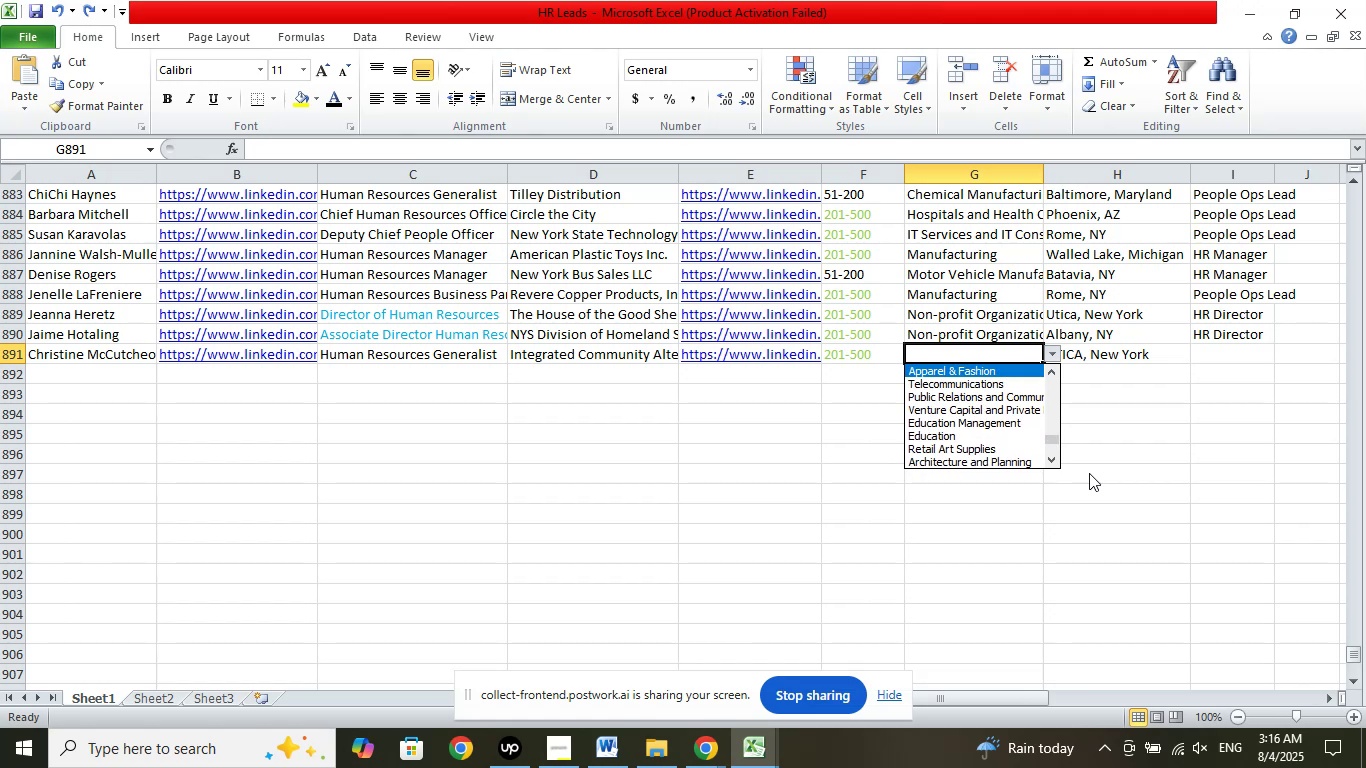 
key(ArrowUp)
 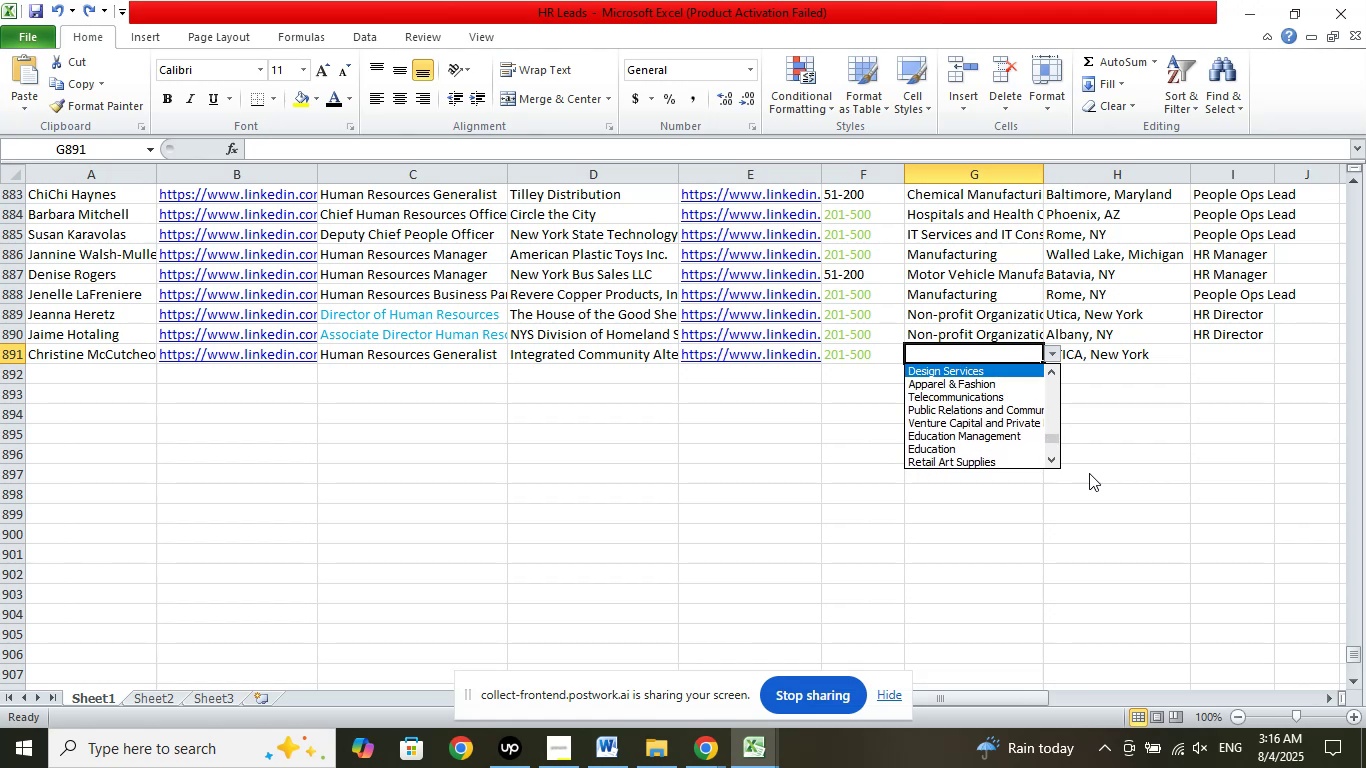 
key(ArrowUp)
 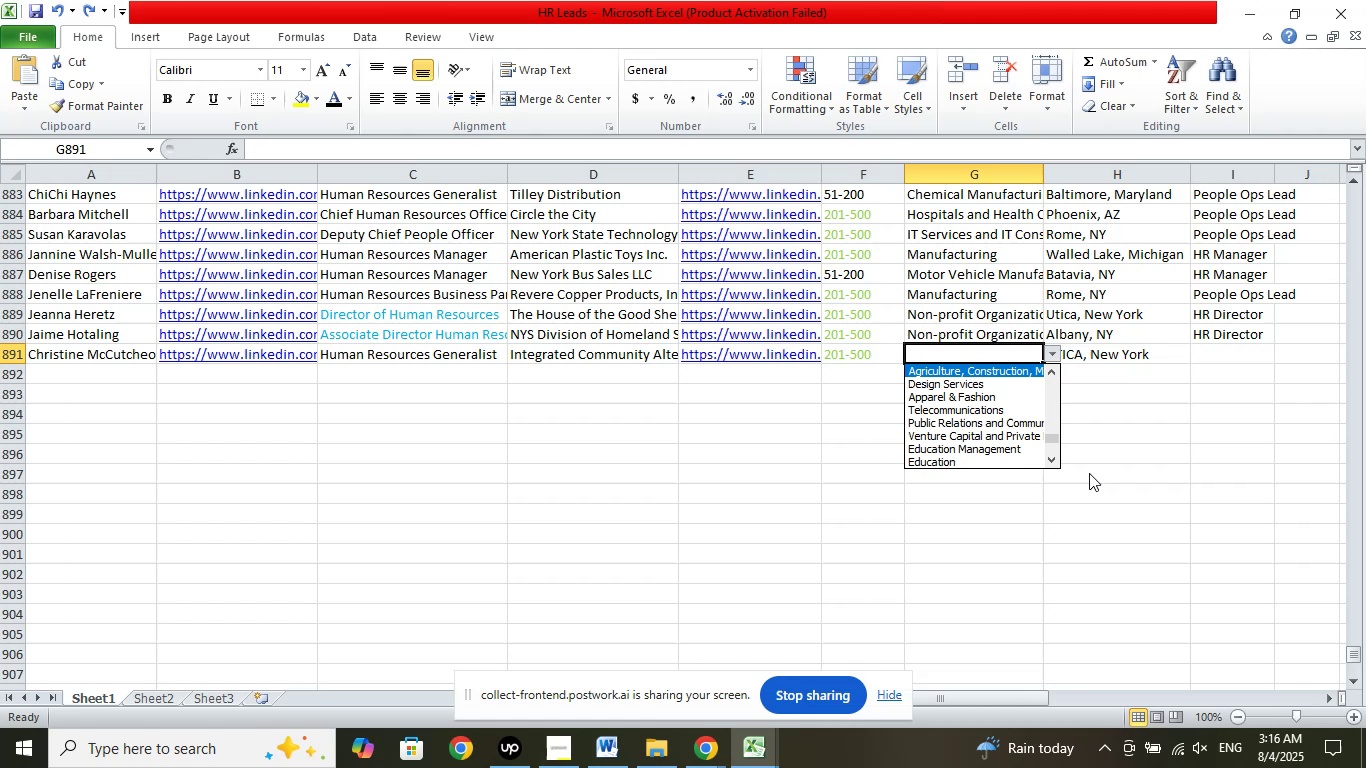 
key(ArrowUp)
 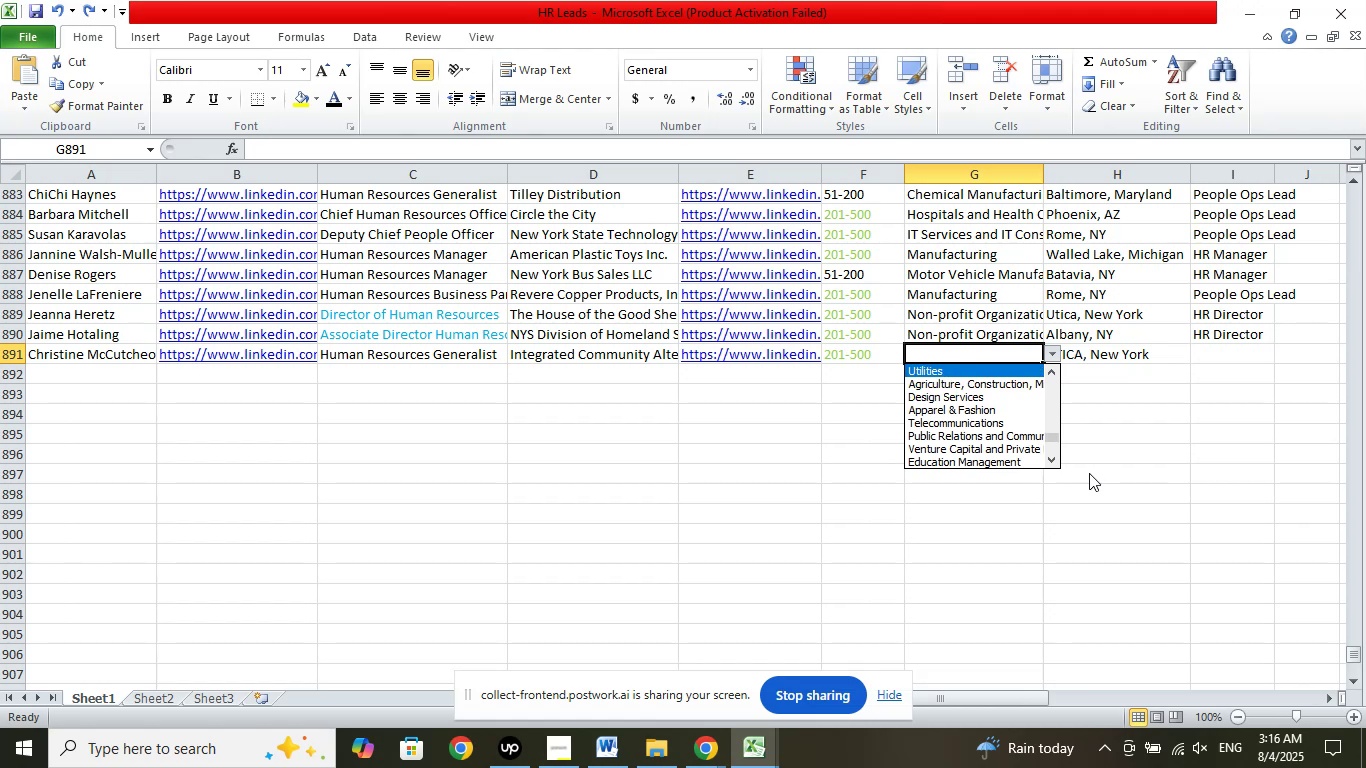 
key(ArrowUp)
 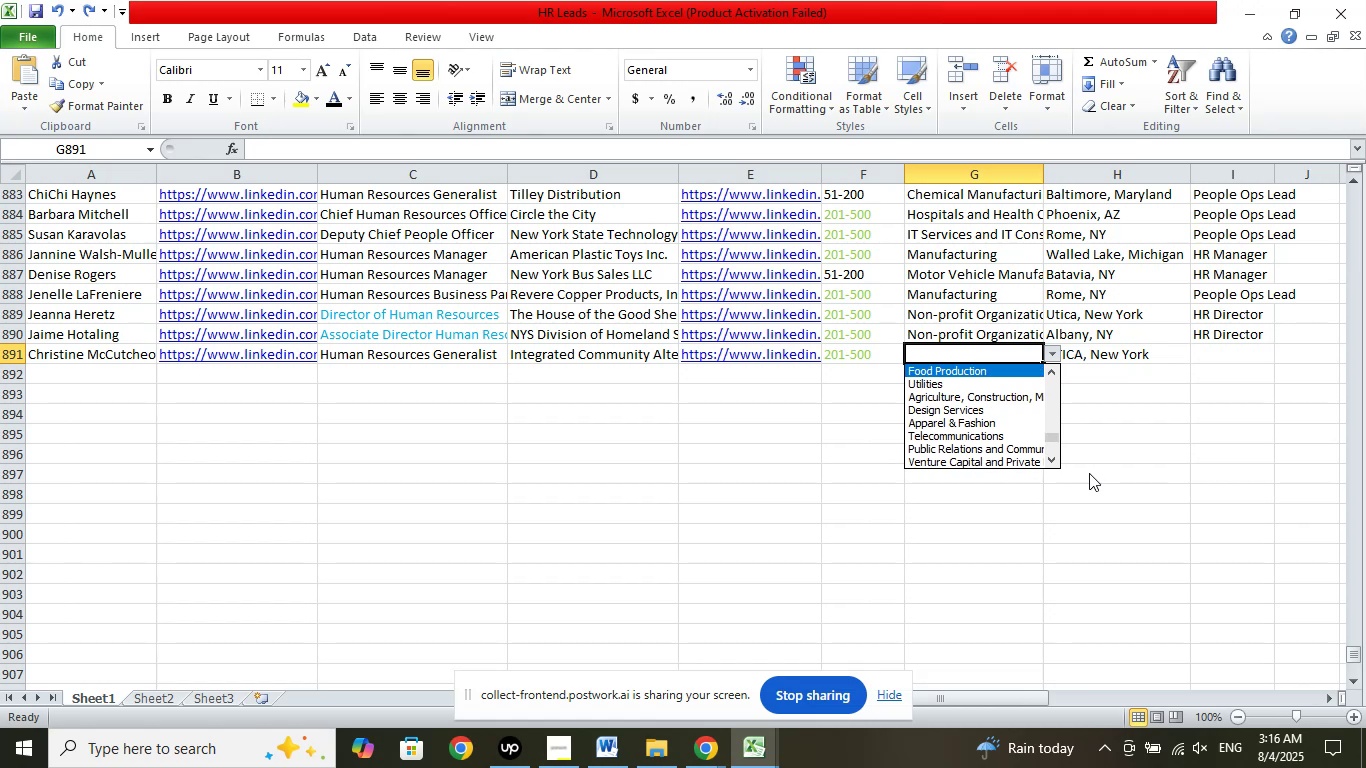 
key(ArrowUp)
 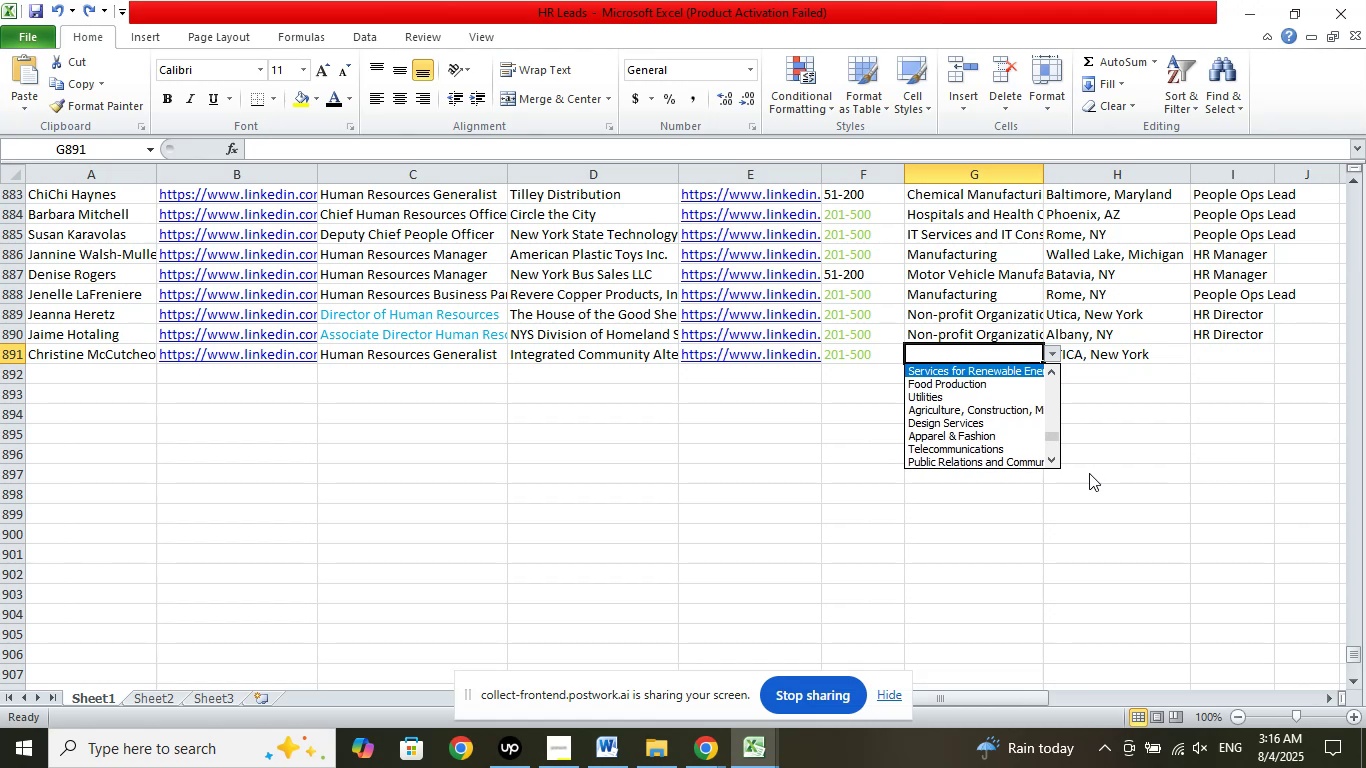 
key(ArrowUp)
 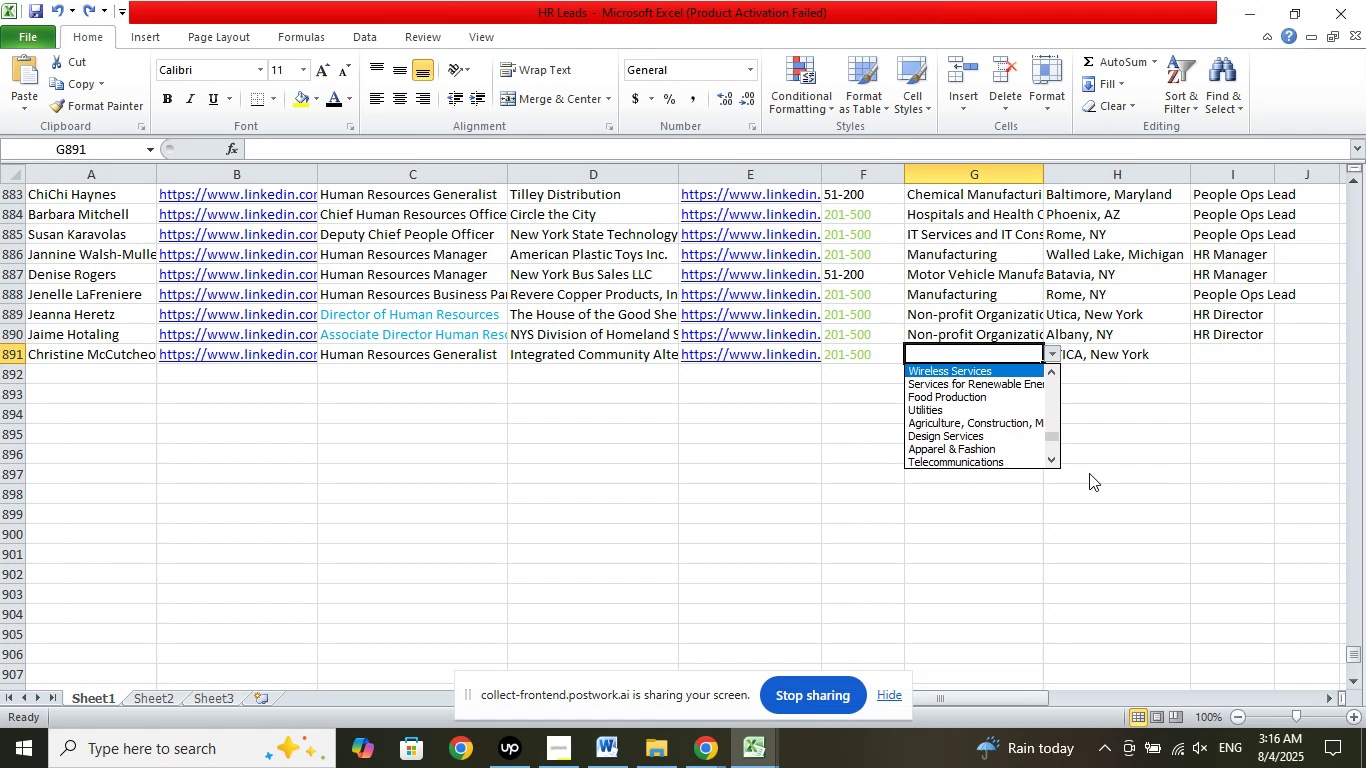 
key(ArrowUp)
 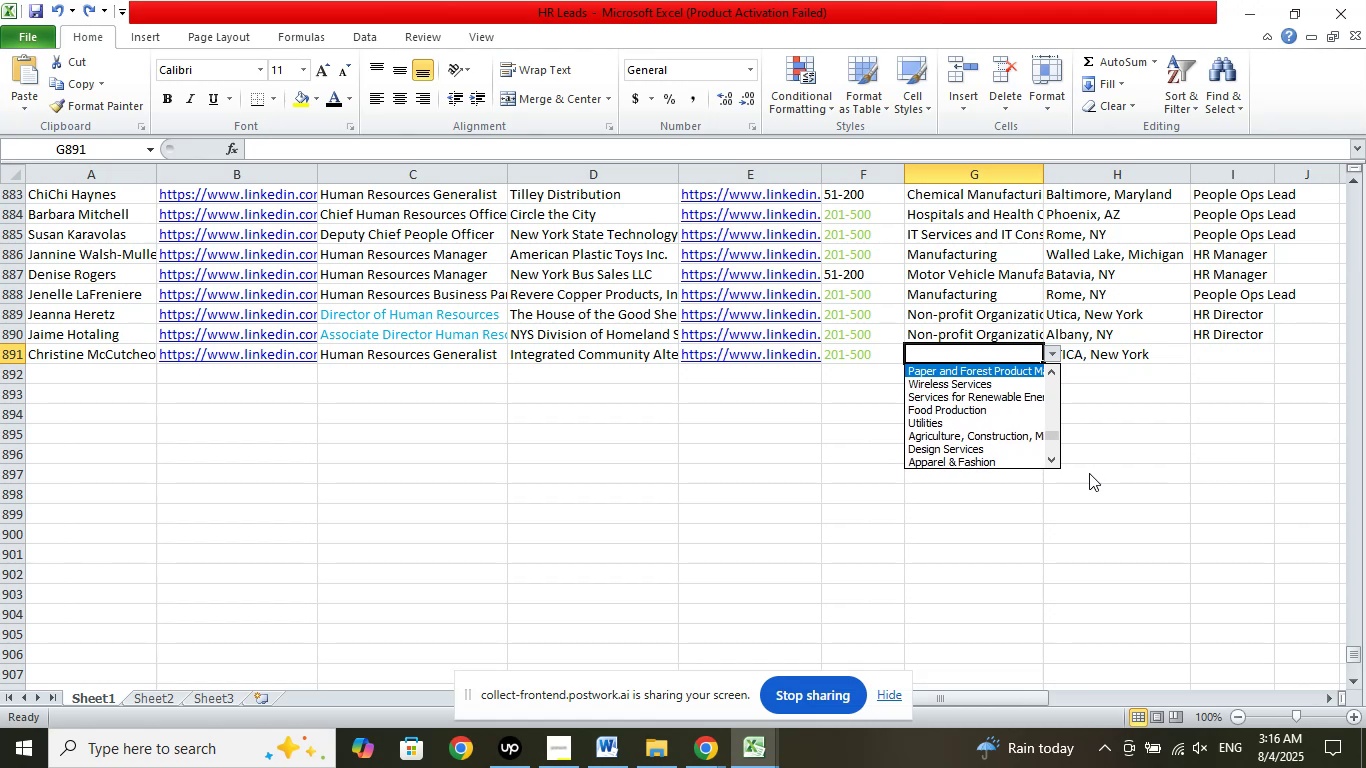 
key(ArrowUp)
 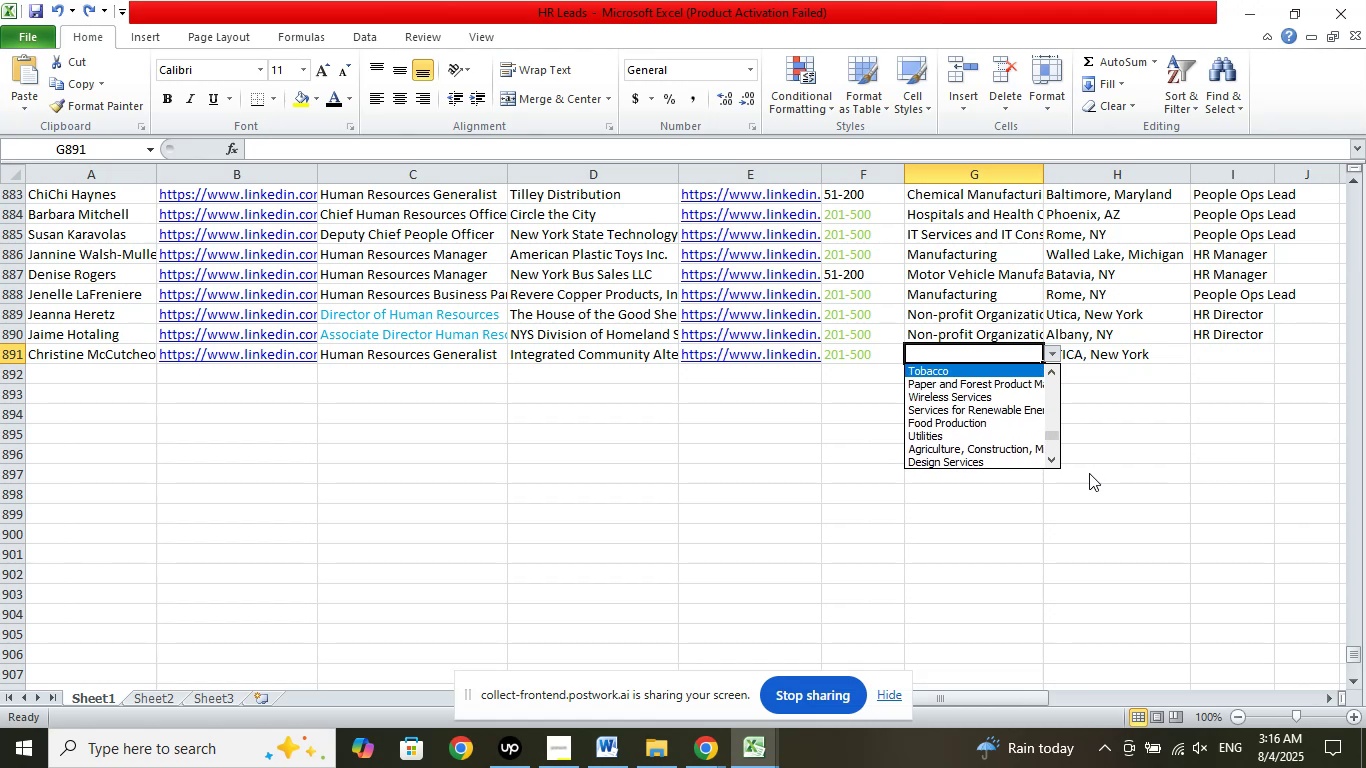 
key(ArrowUp)
 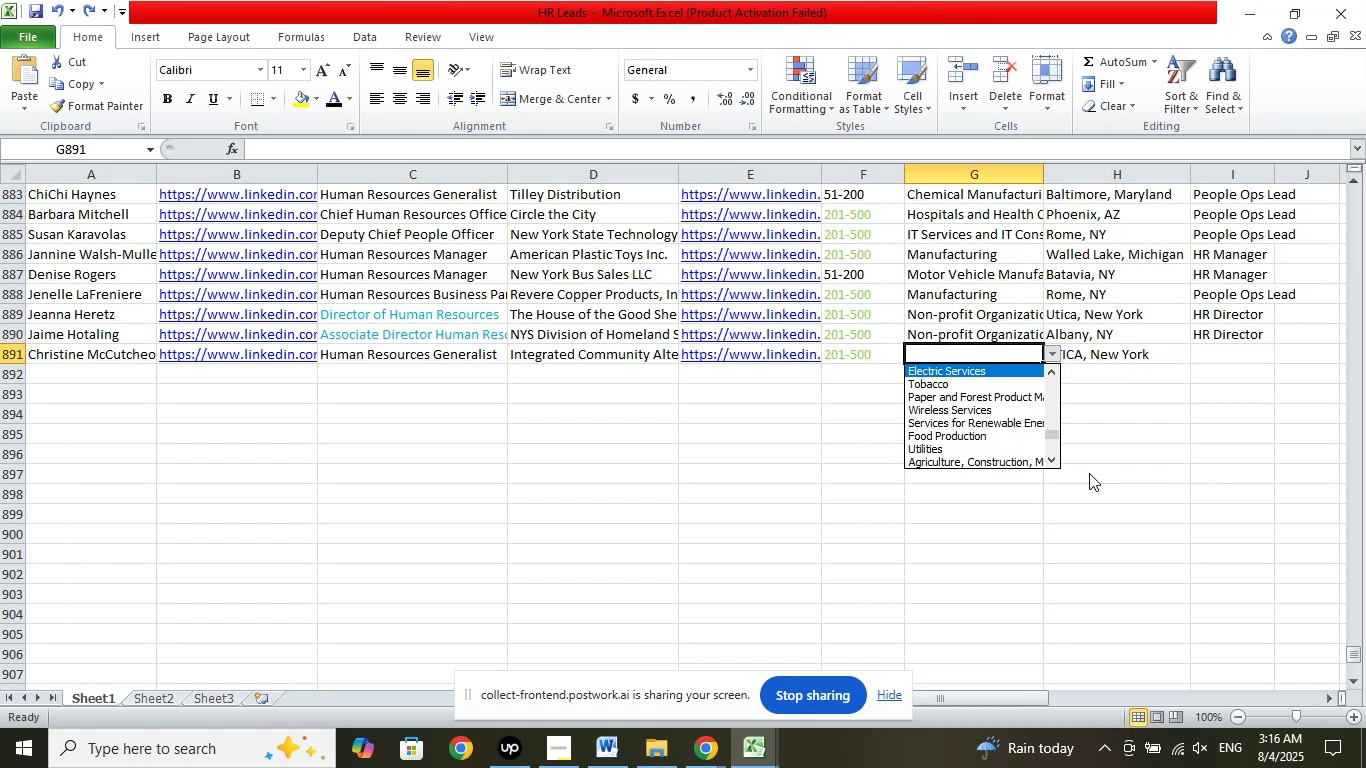 
key(ArrowUp)
 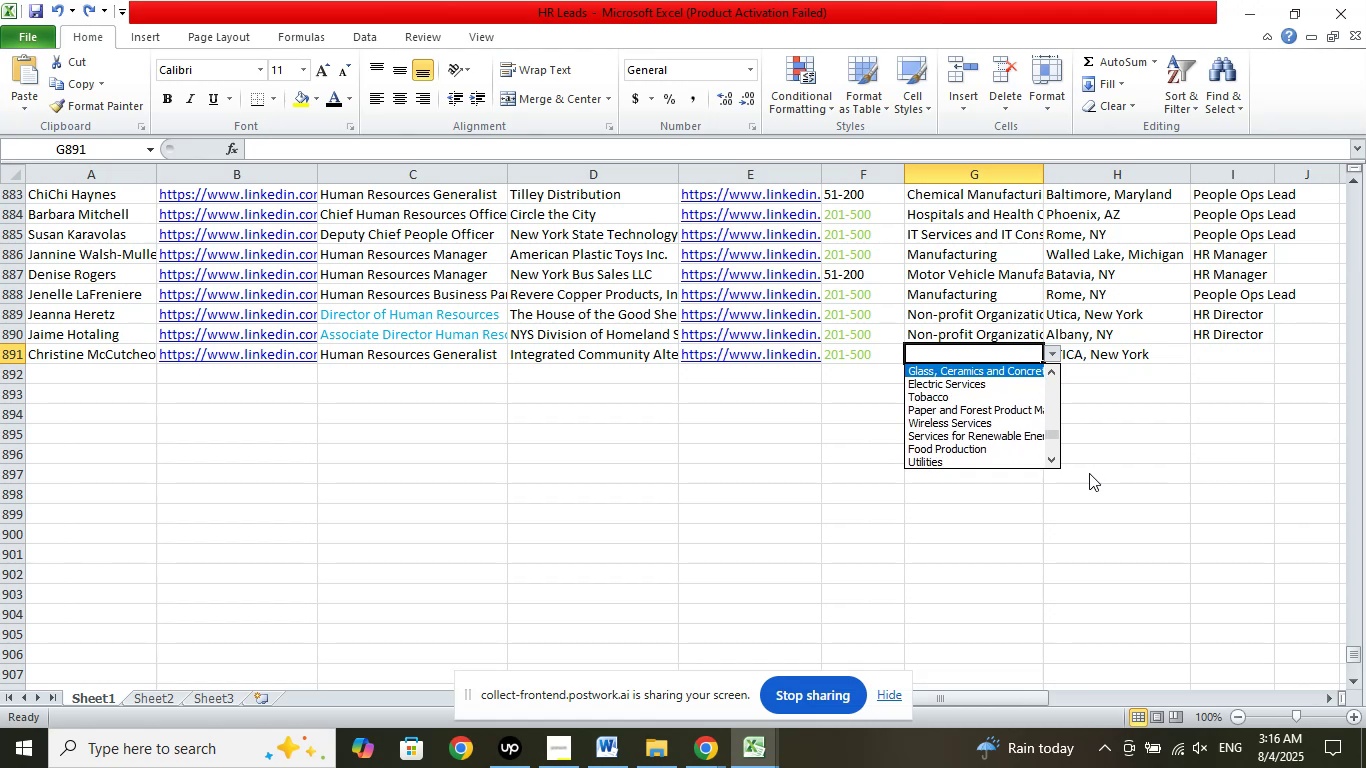 
key(ArrowUp)
 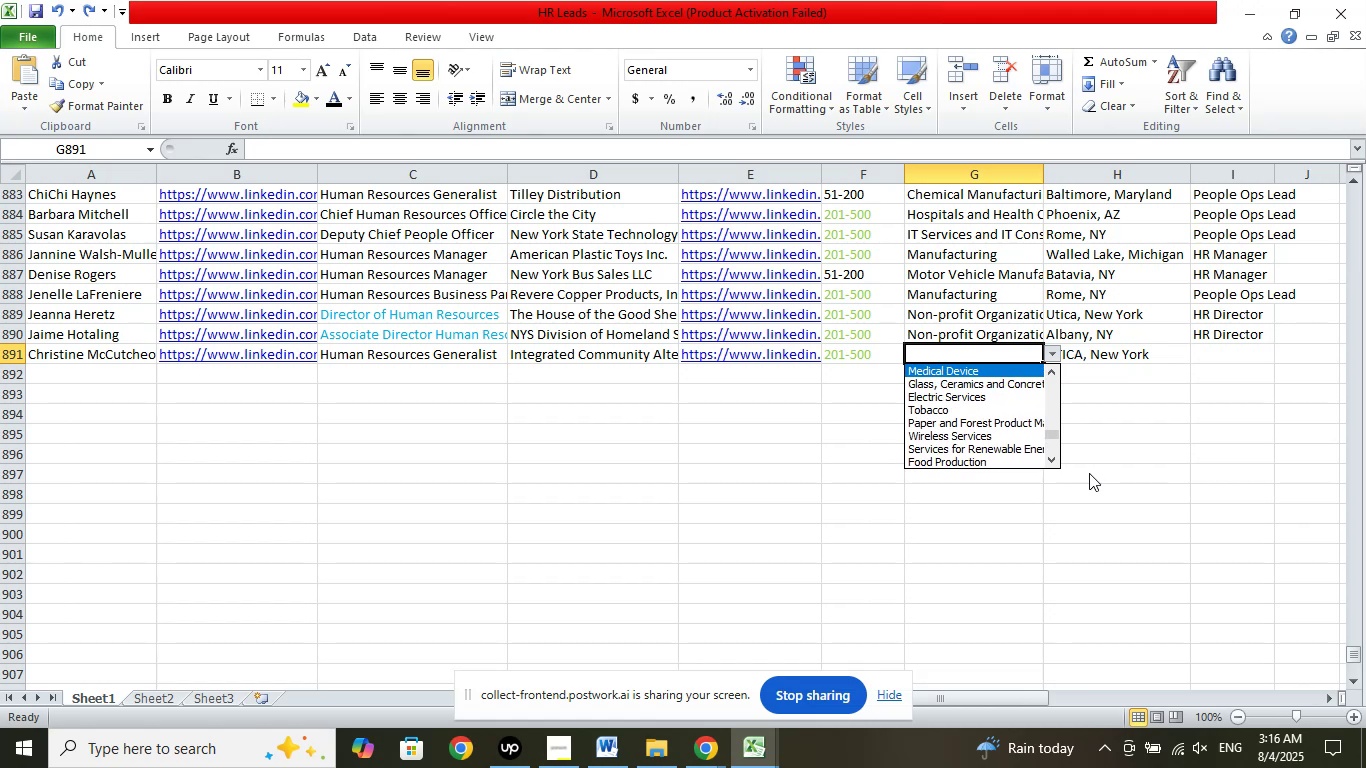 
key(ArrowUp)
 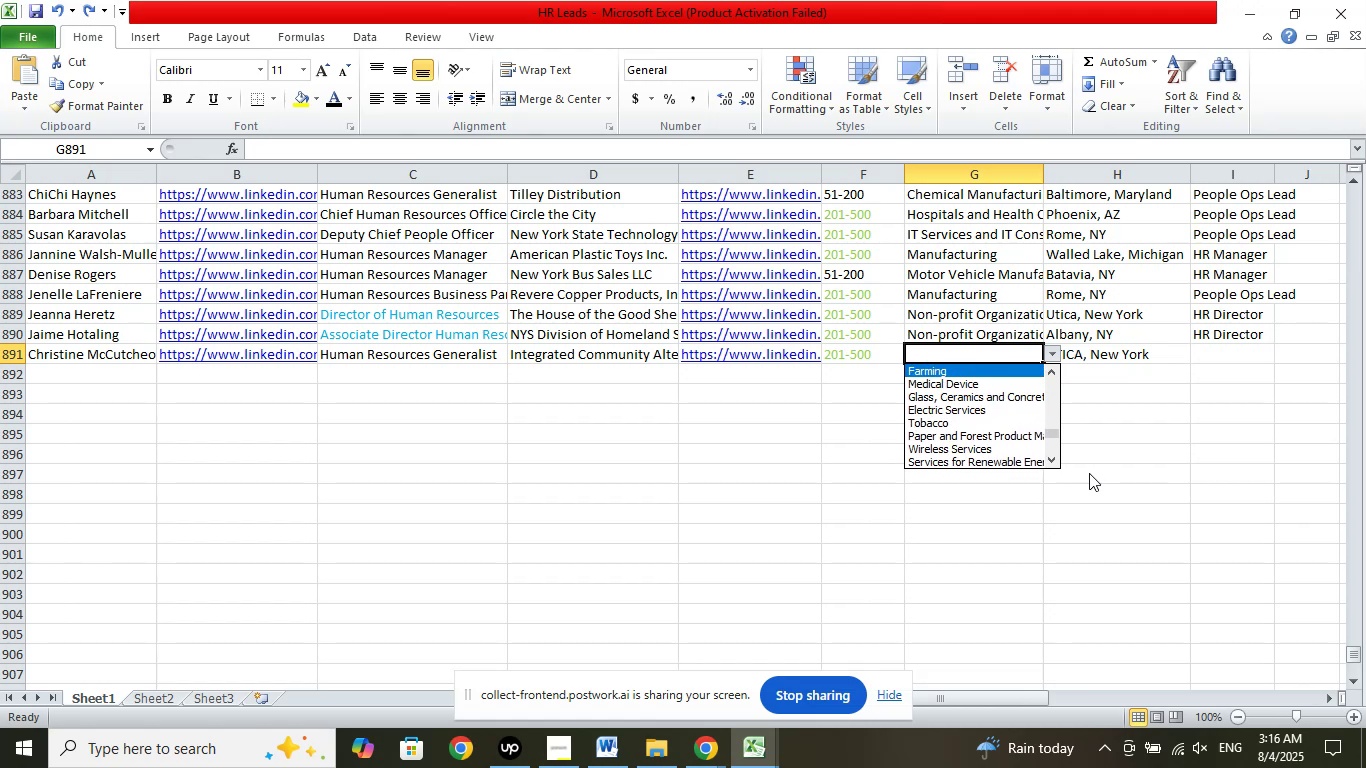 
key(ArrowUp)
 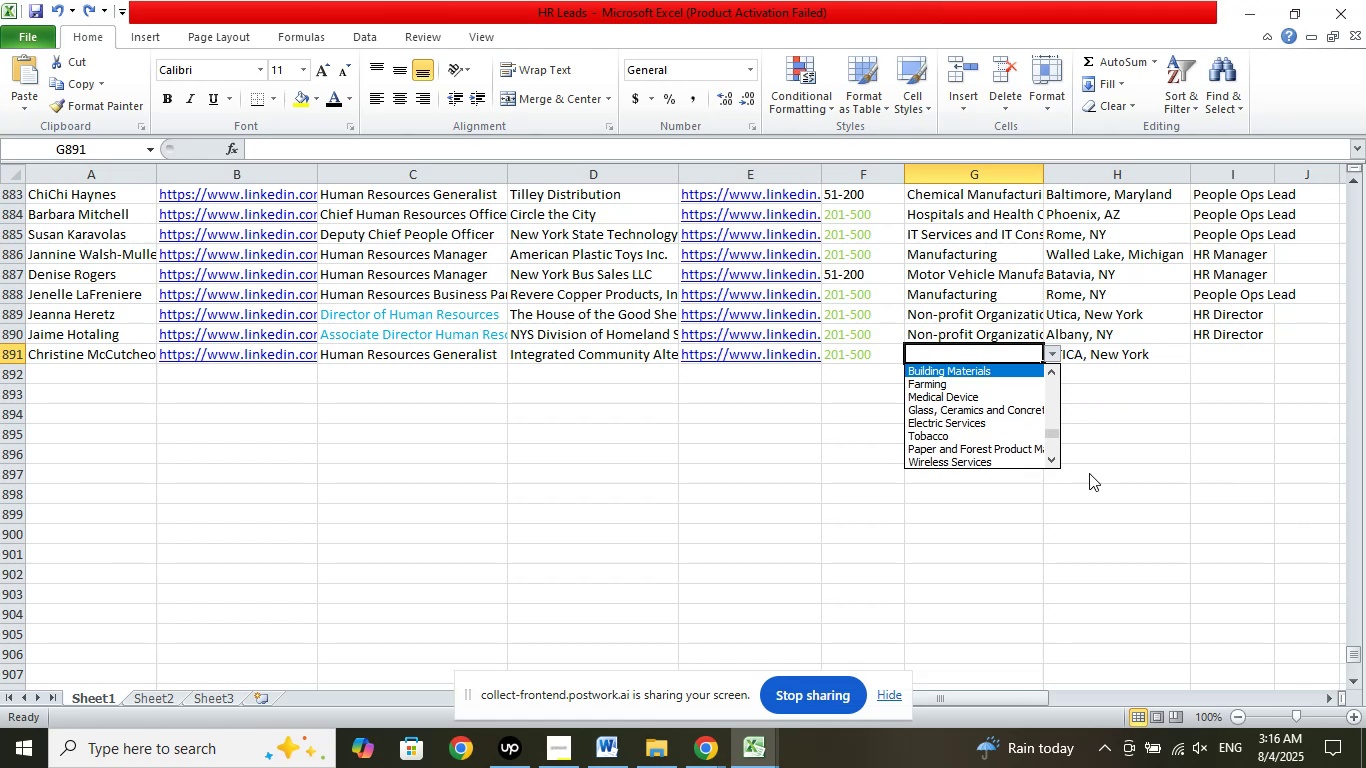 
key(ArrowUp)
 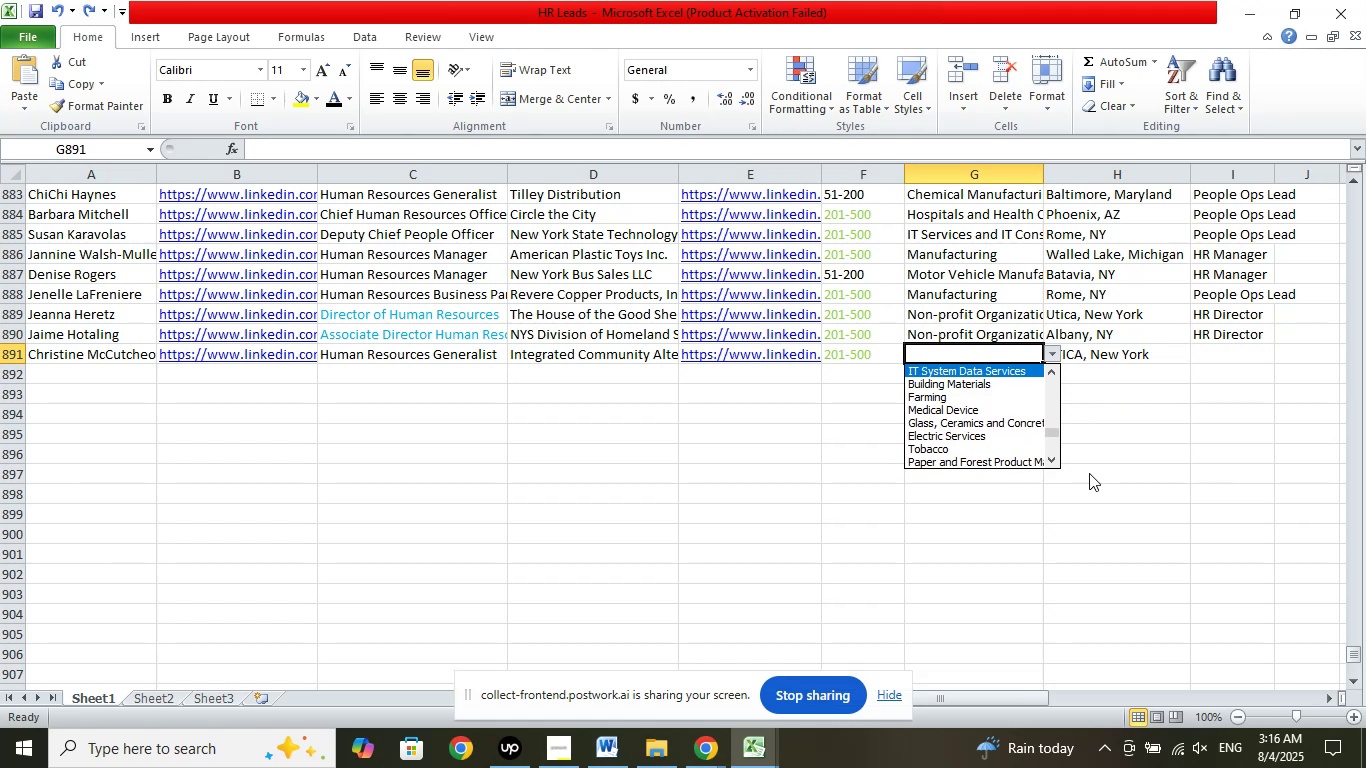 
key(ArrowUp)
 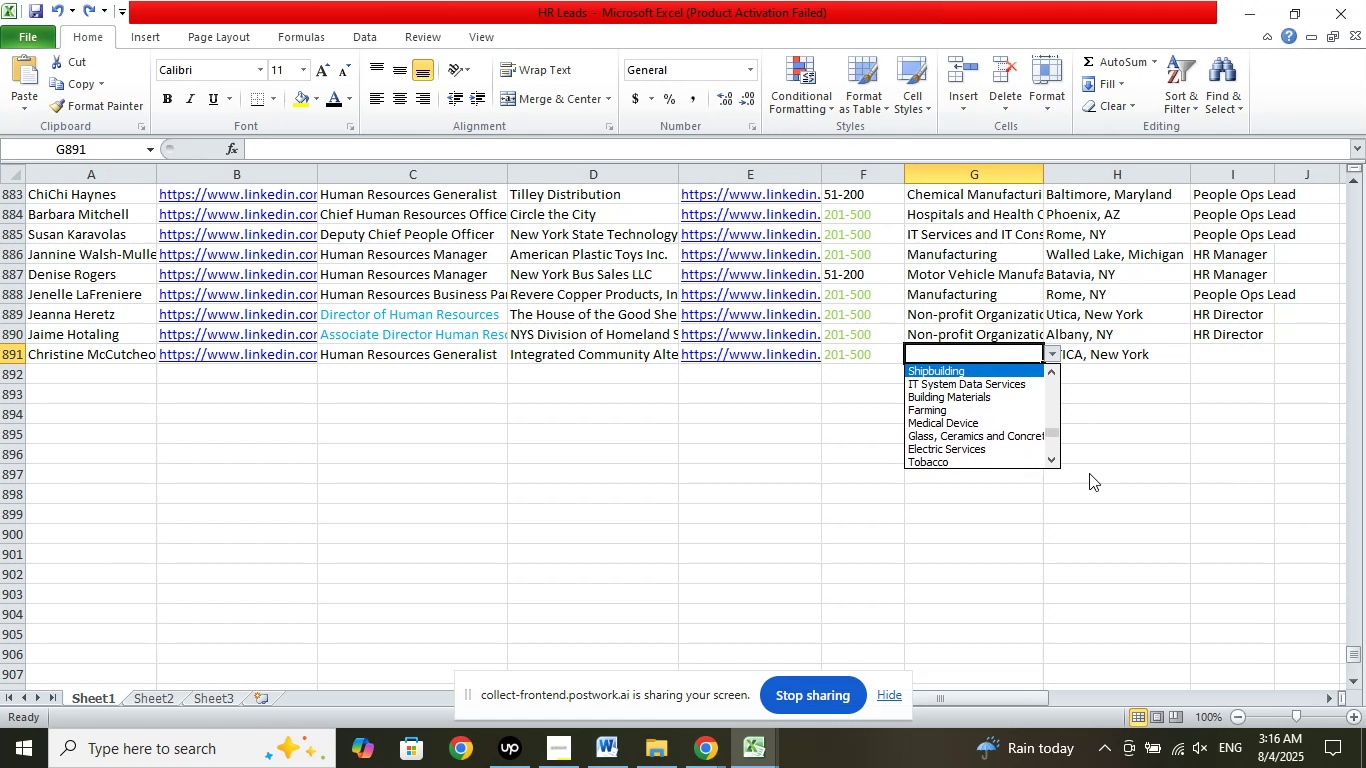 
key(ArrowUp)
 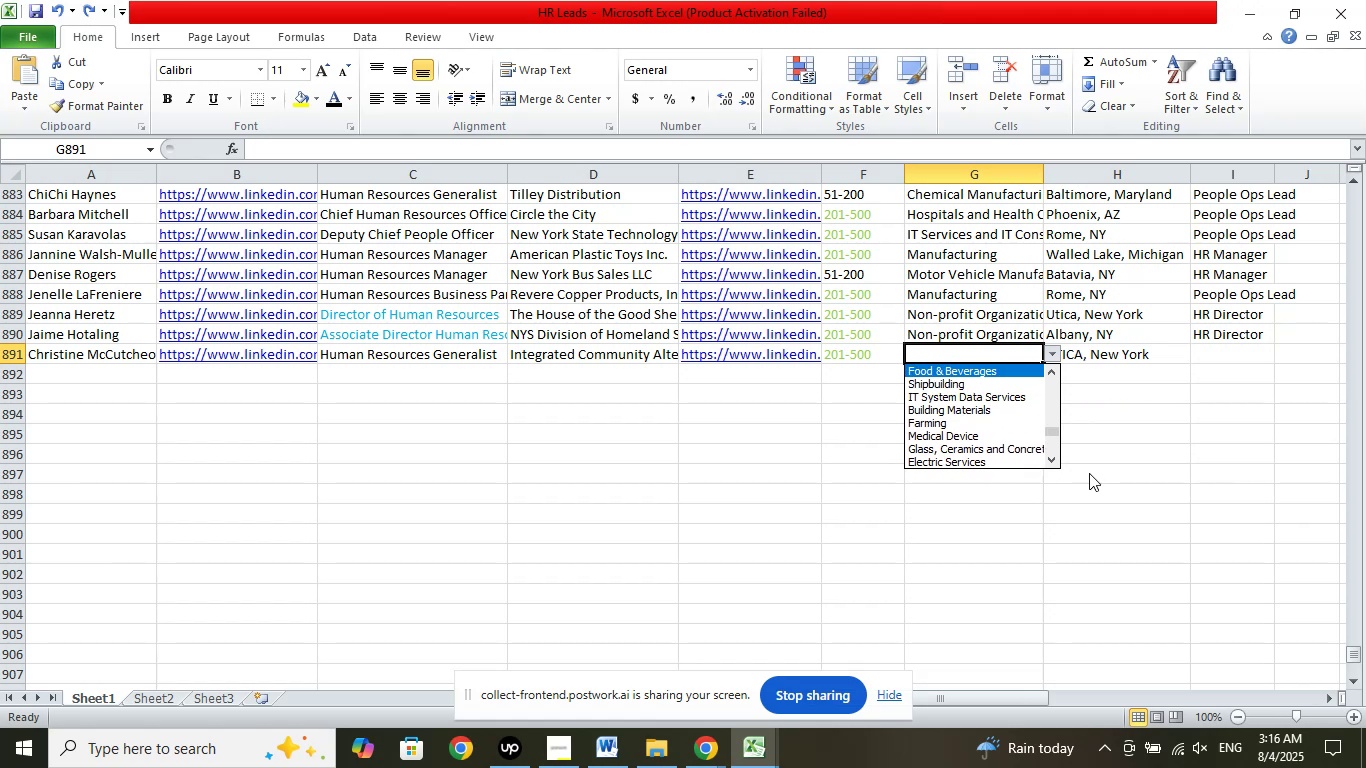 
key(ArrowUp)
 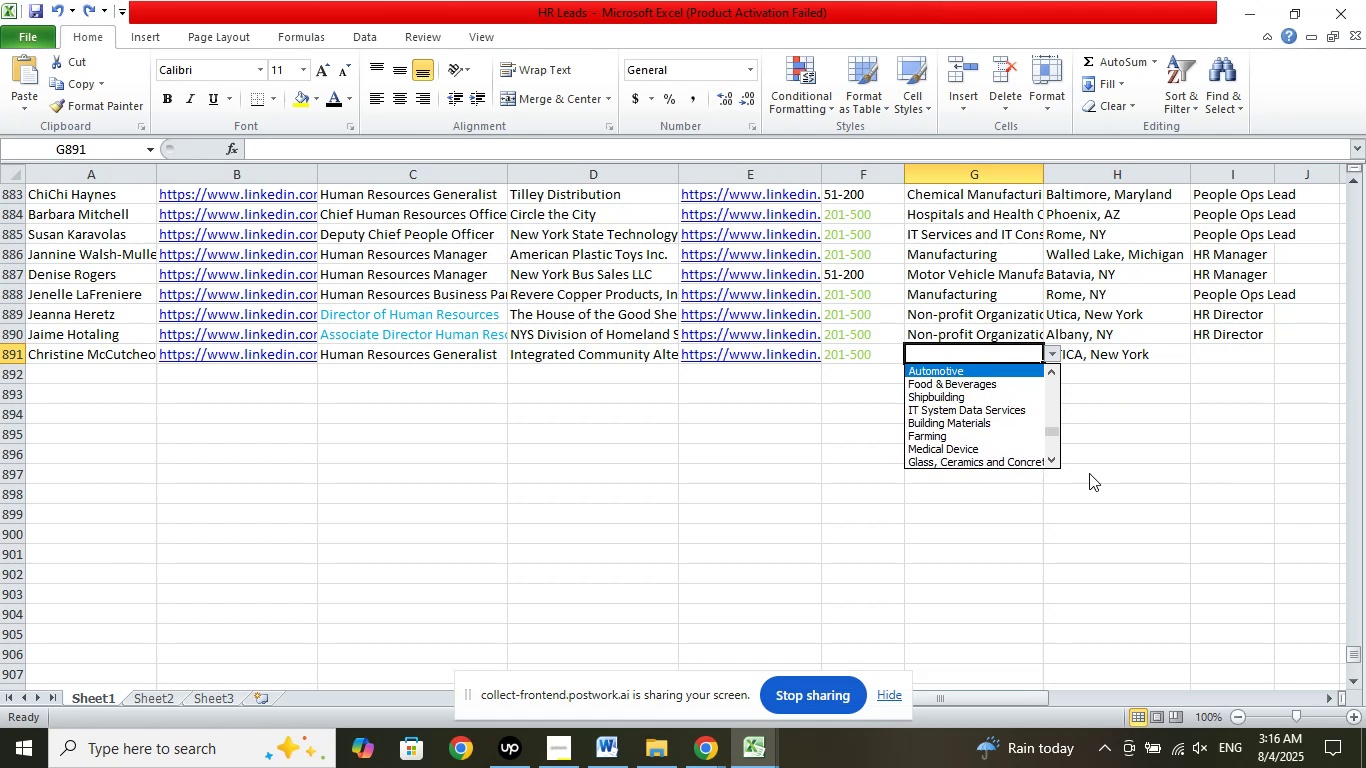 
key(ArrowUp)
 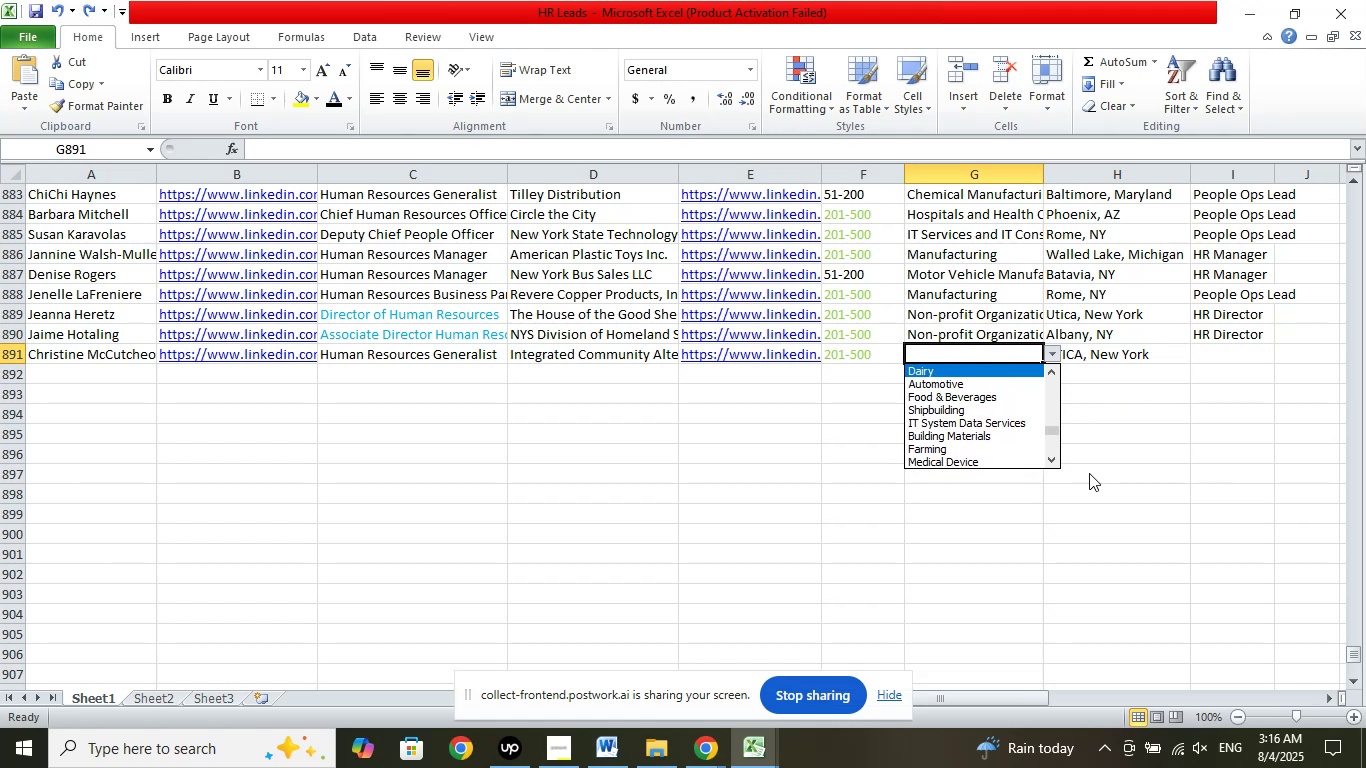 
key(ArrowUp)
 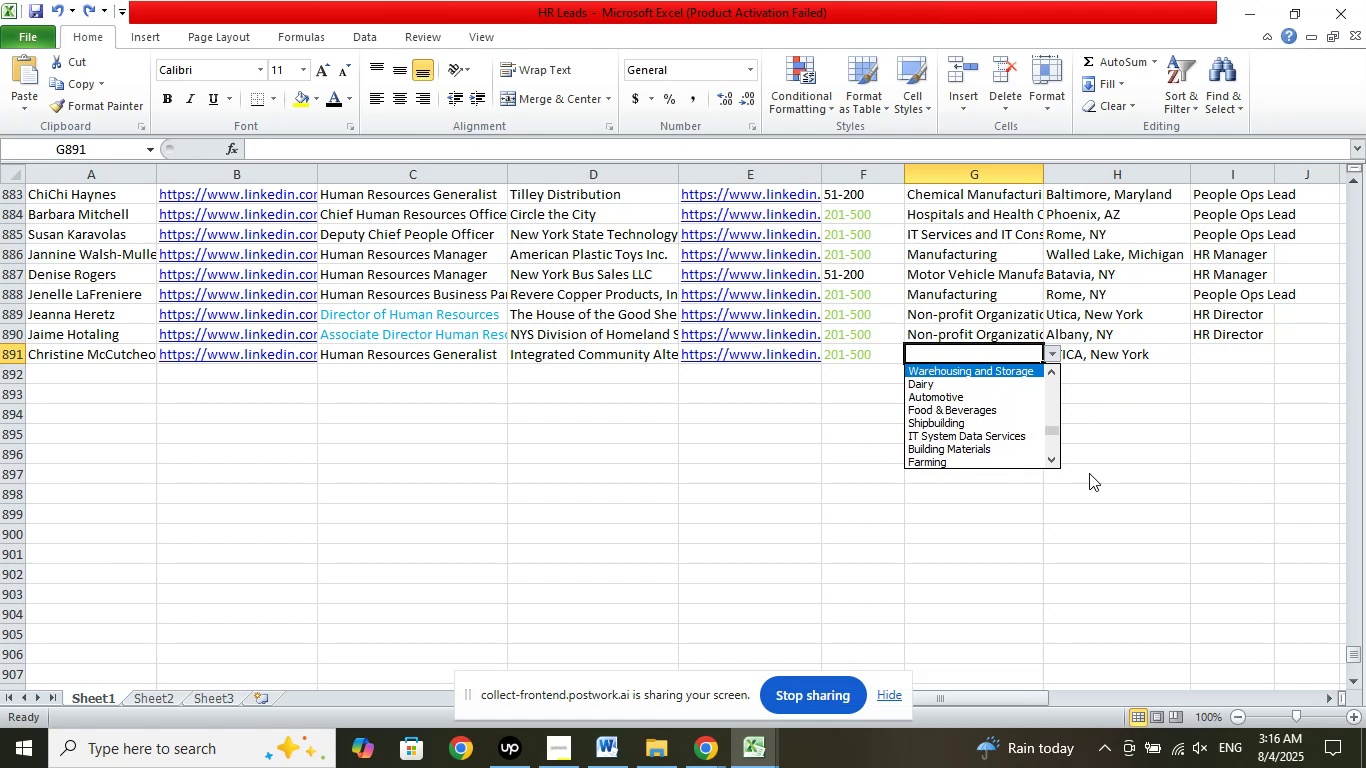 
key(ArrowUp)
 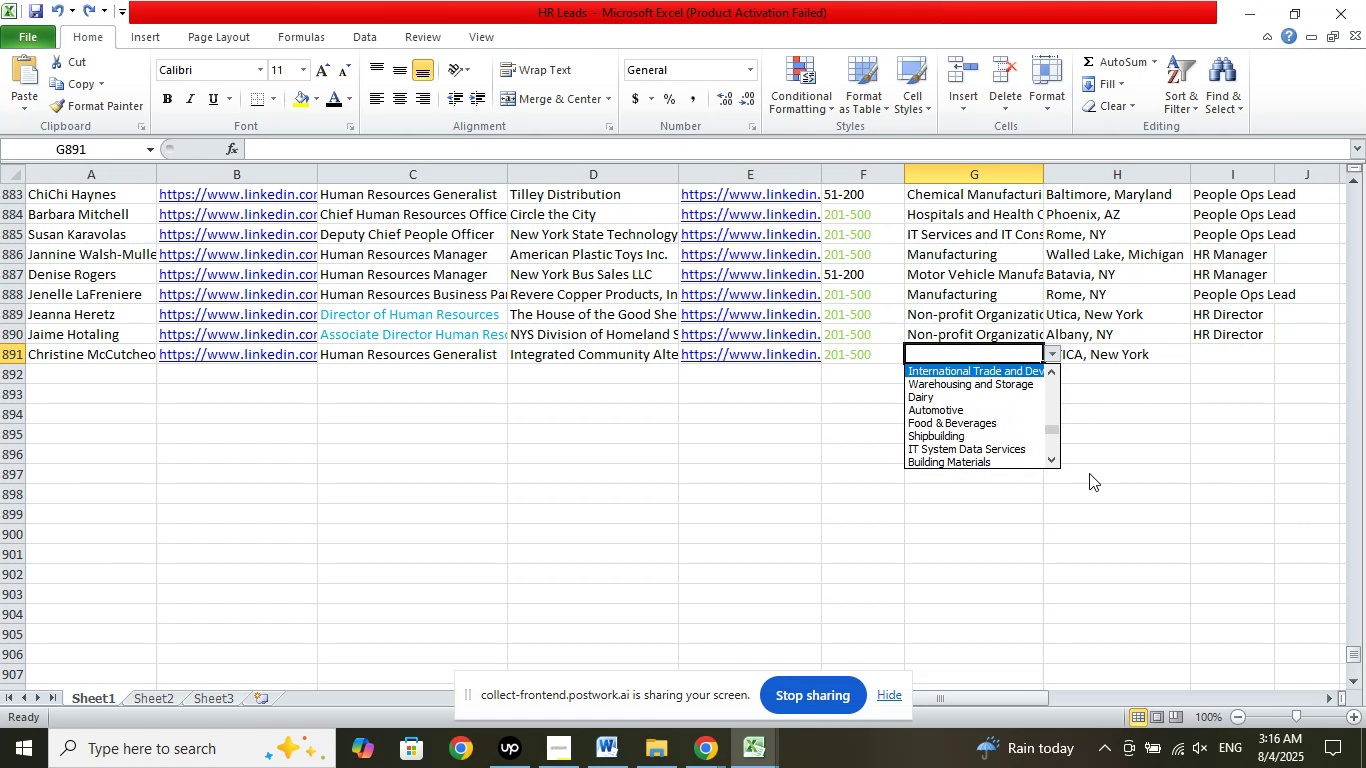 
key(ArrowUp)
 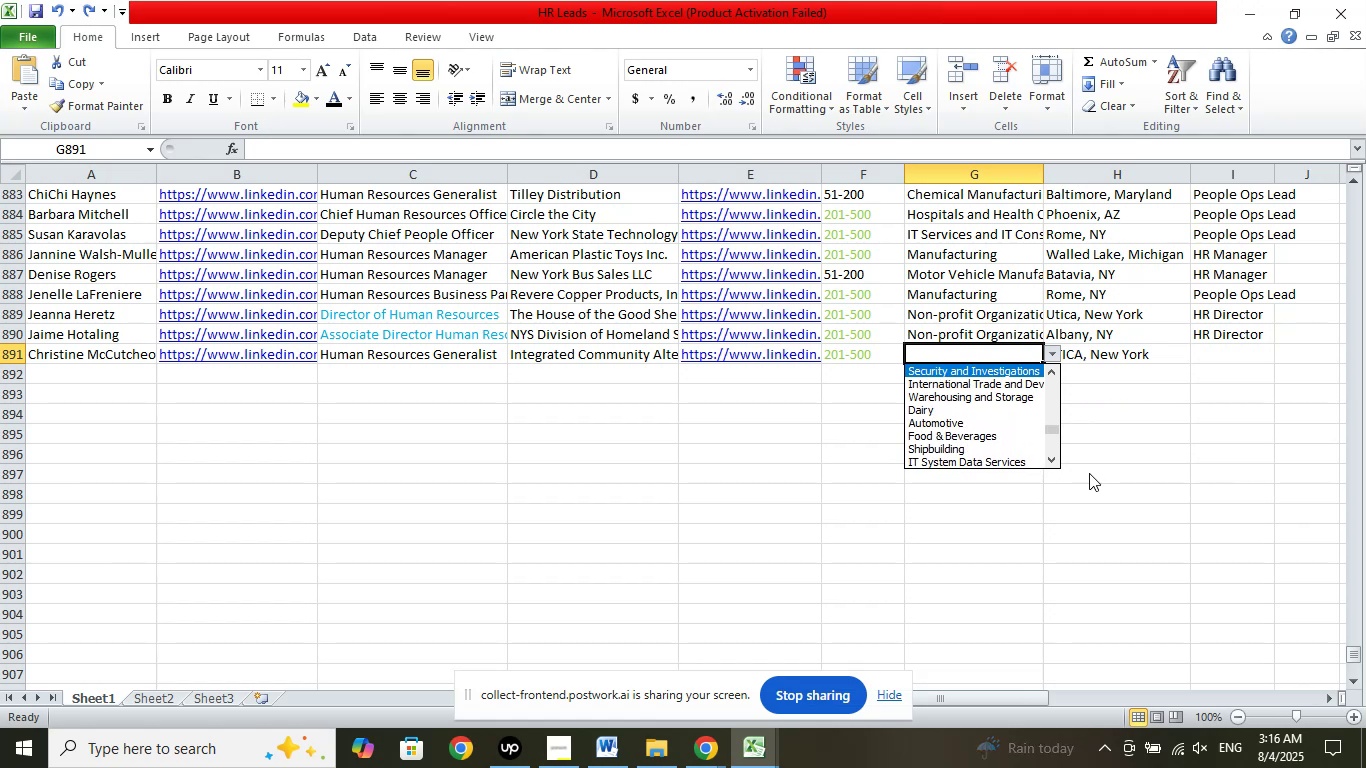 
key(ArrowUp)
 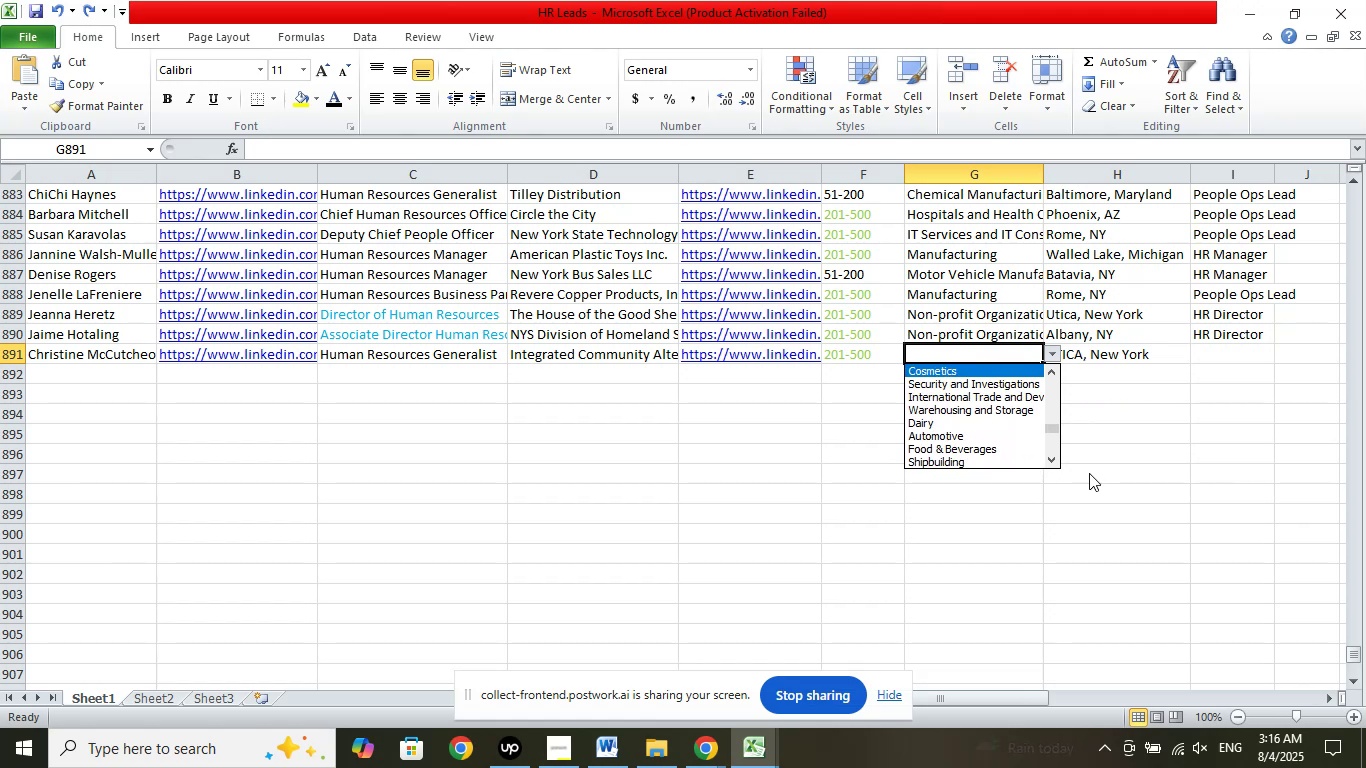 
key(ArrowUp)
 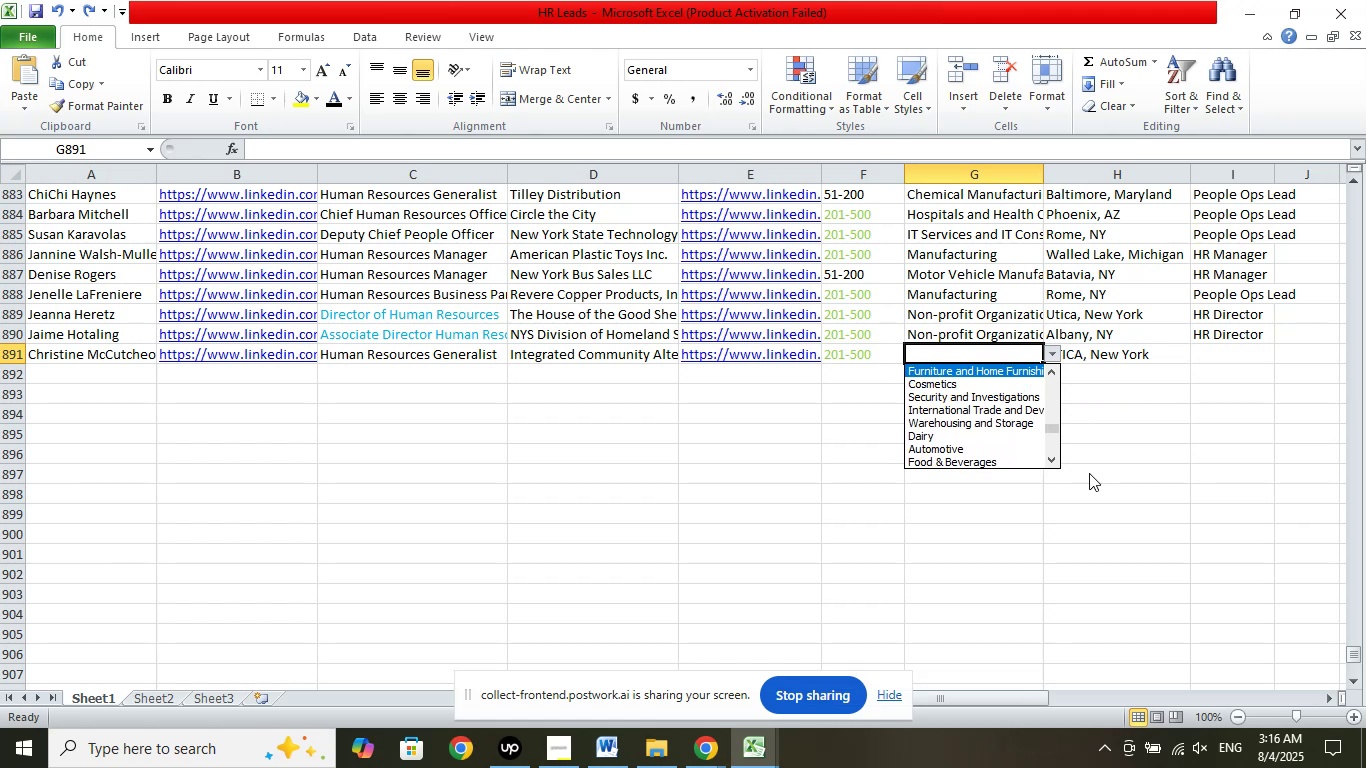 
key(ArrowUp)
 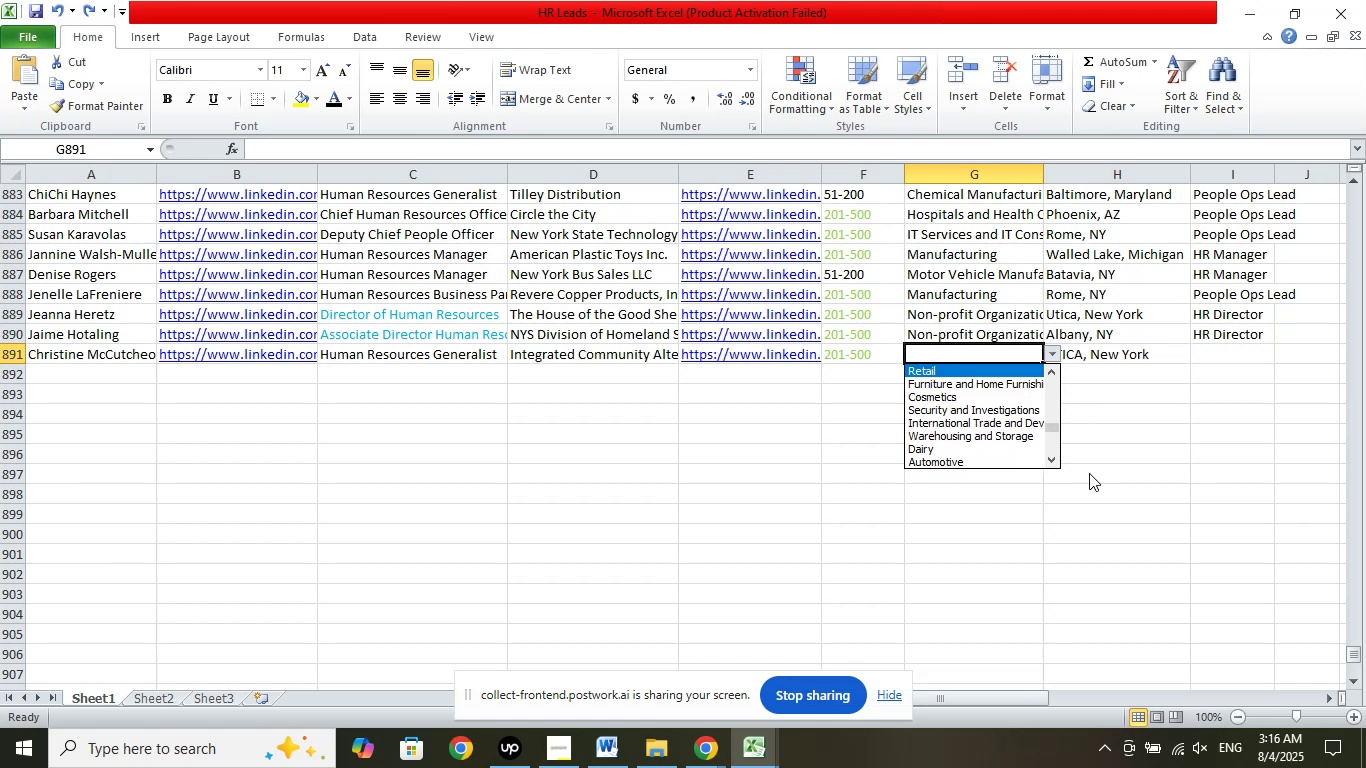 
key(ArrowUp)
 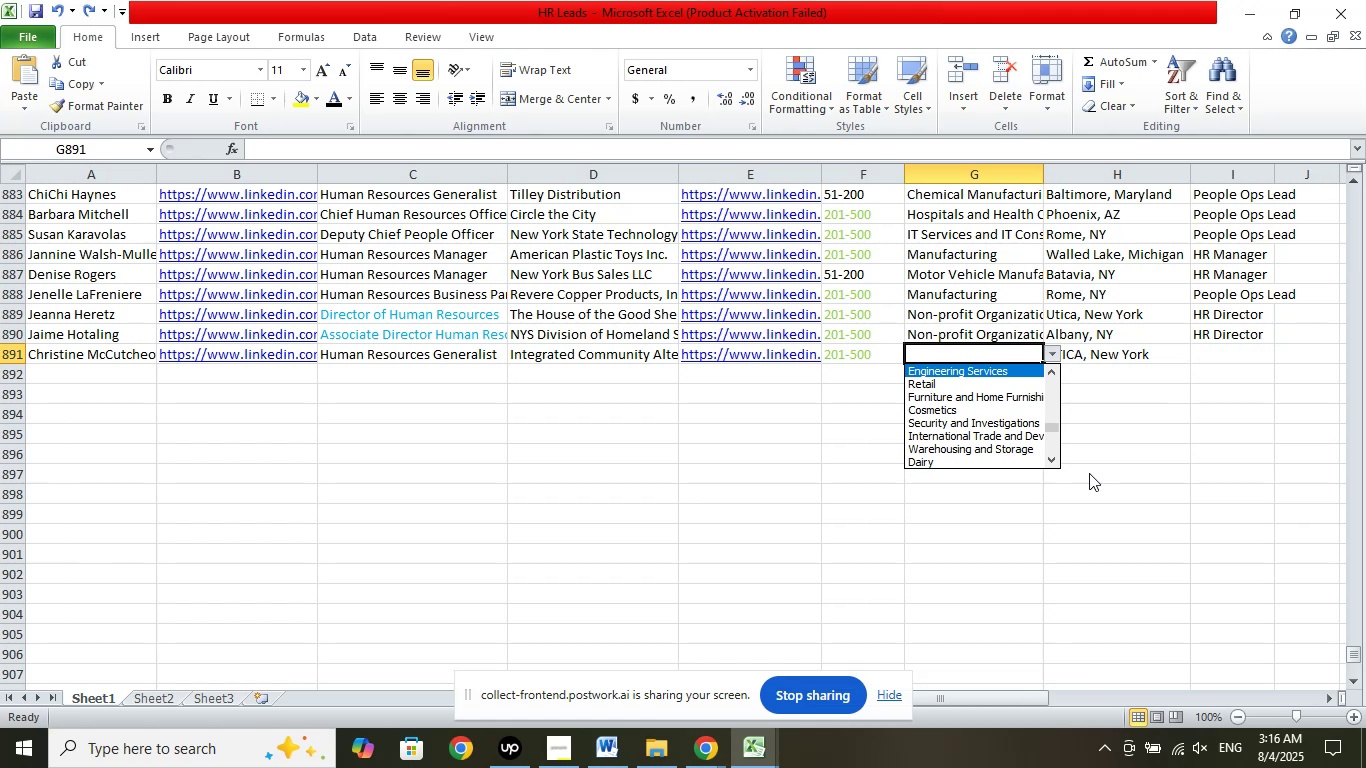 
key(ArrowUp)
 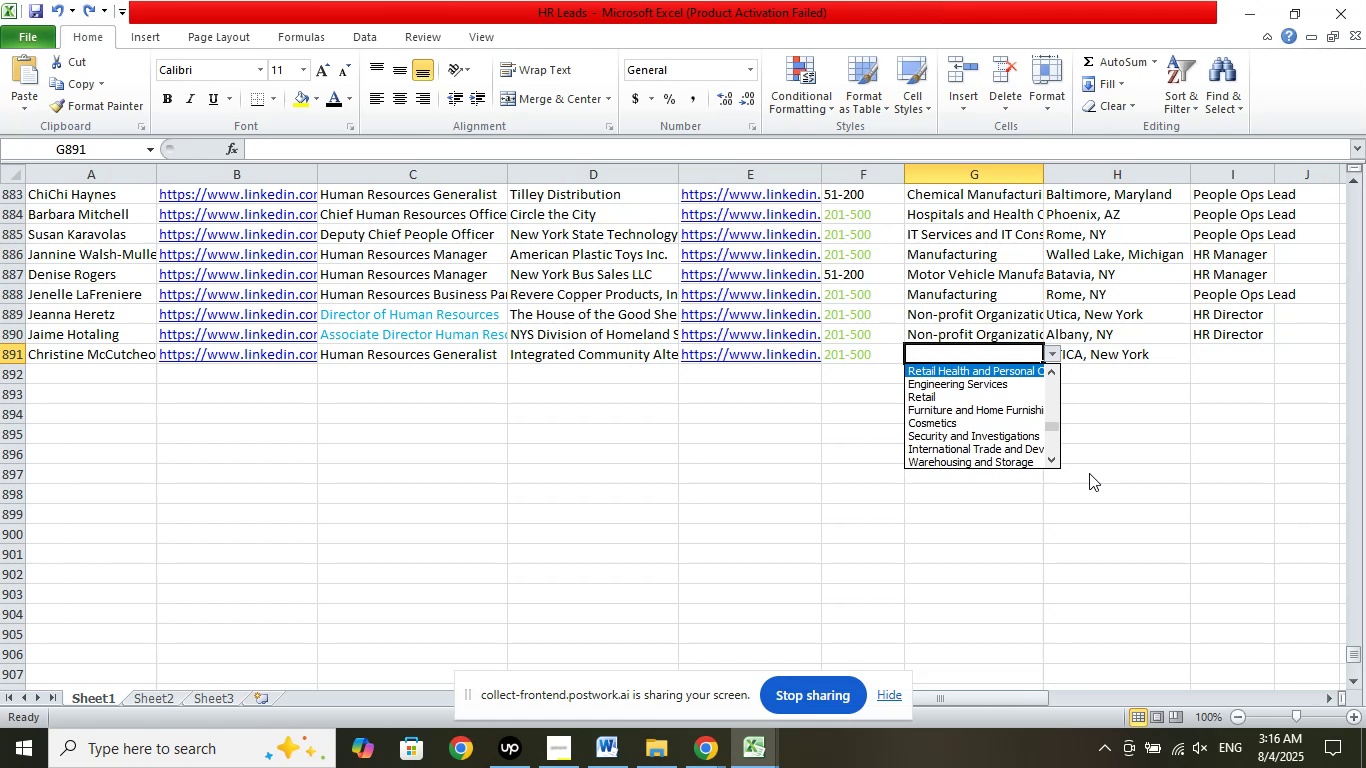 
key(ArrowUp)
 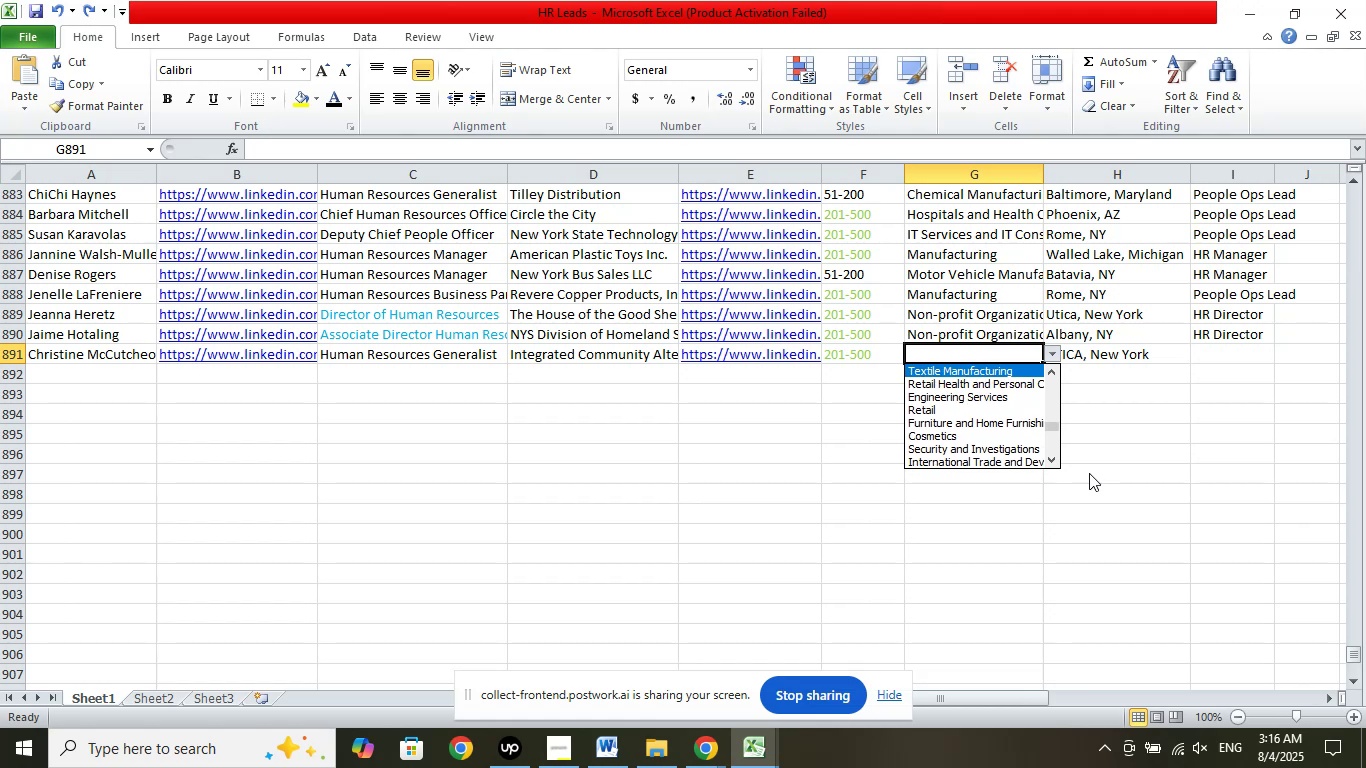 
key(ArrowUp)
 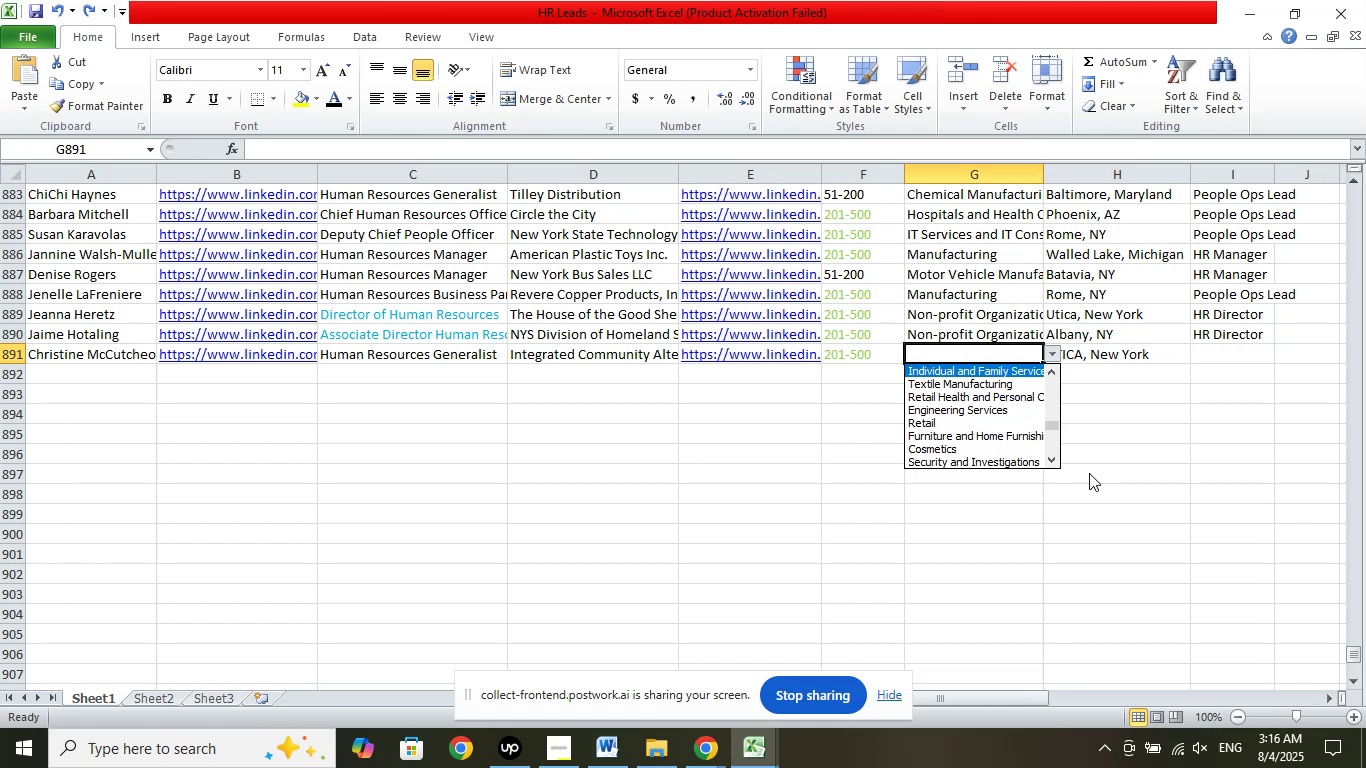 
key(ArrowUp)
 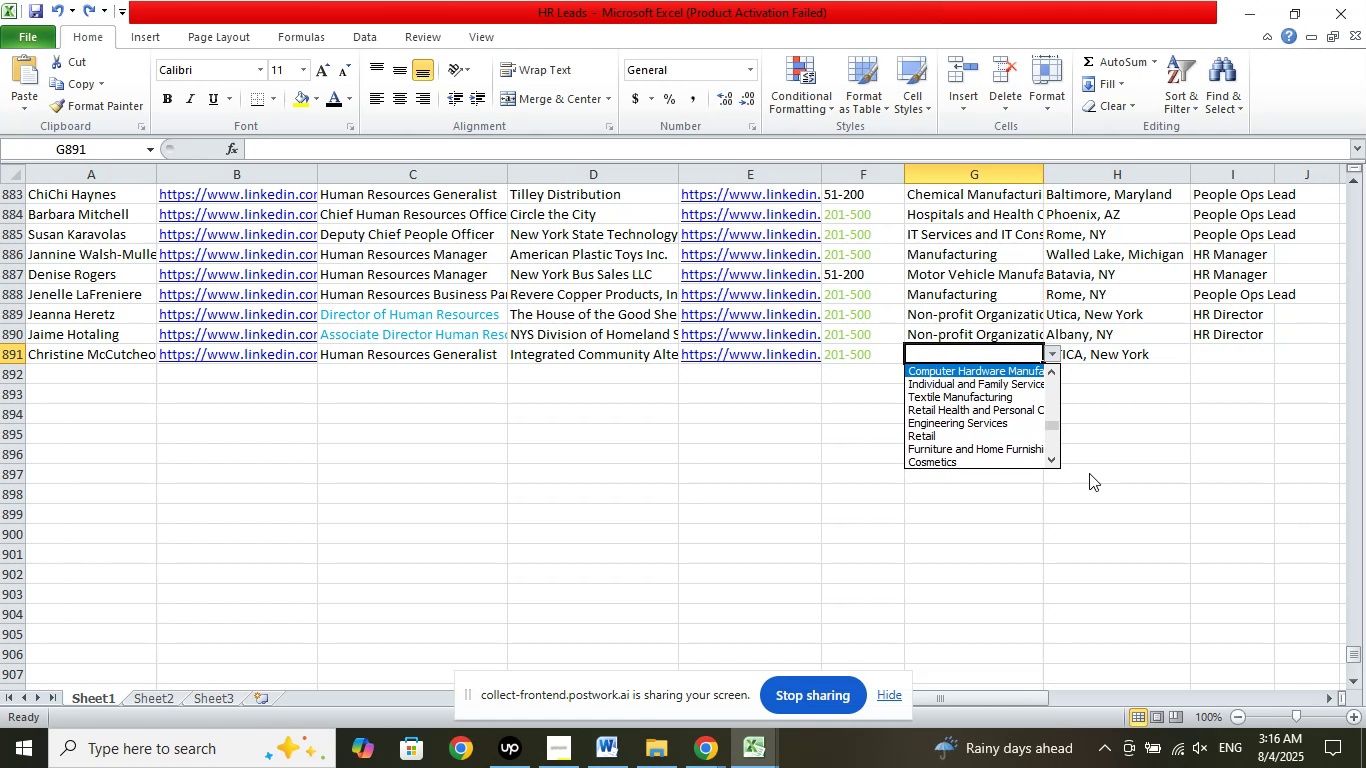 
key(ArrowDown)
 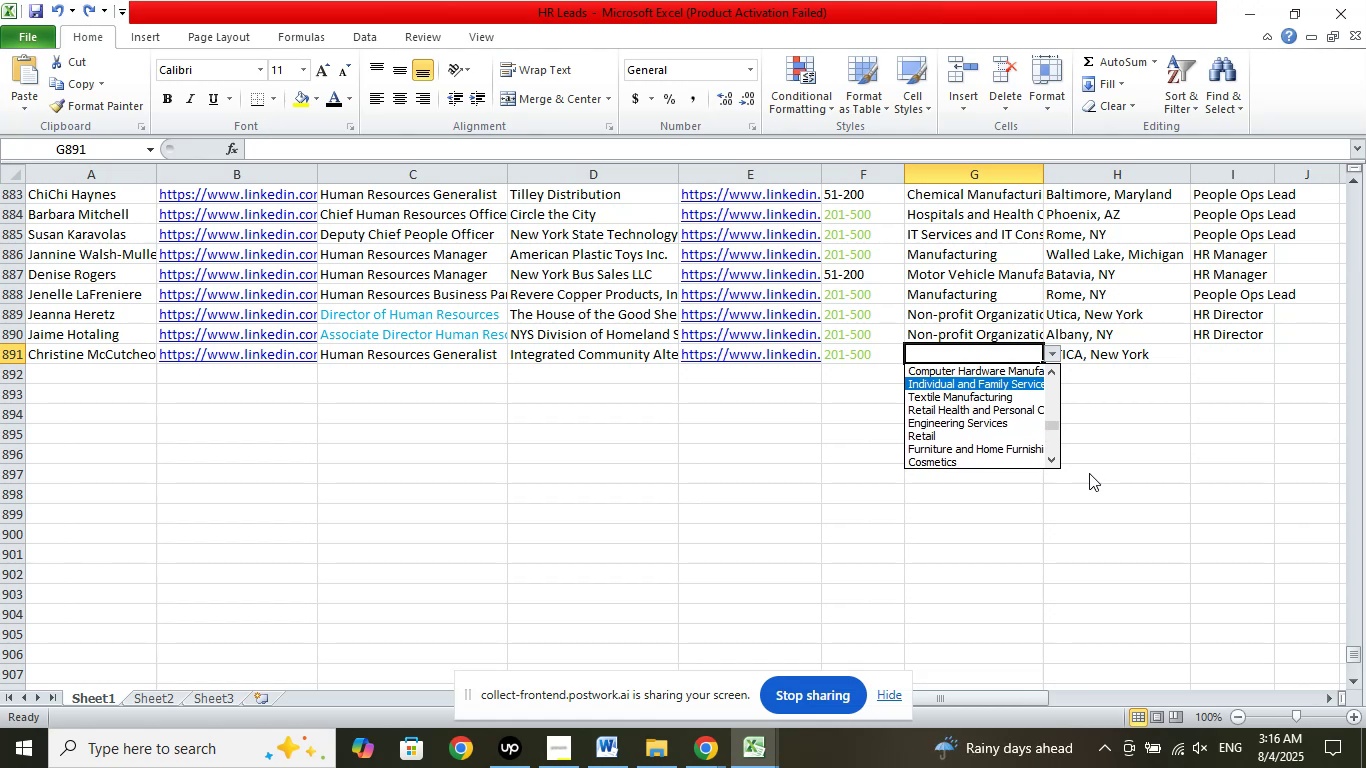 
key(Enter)
 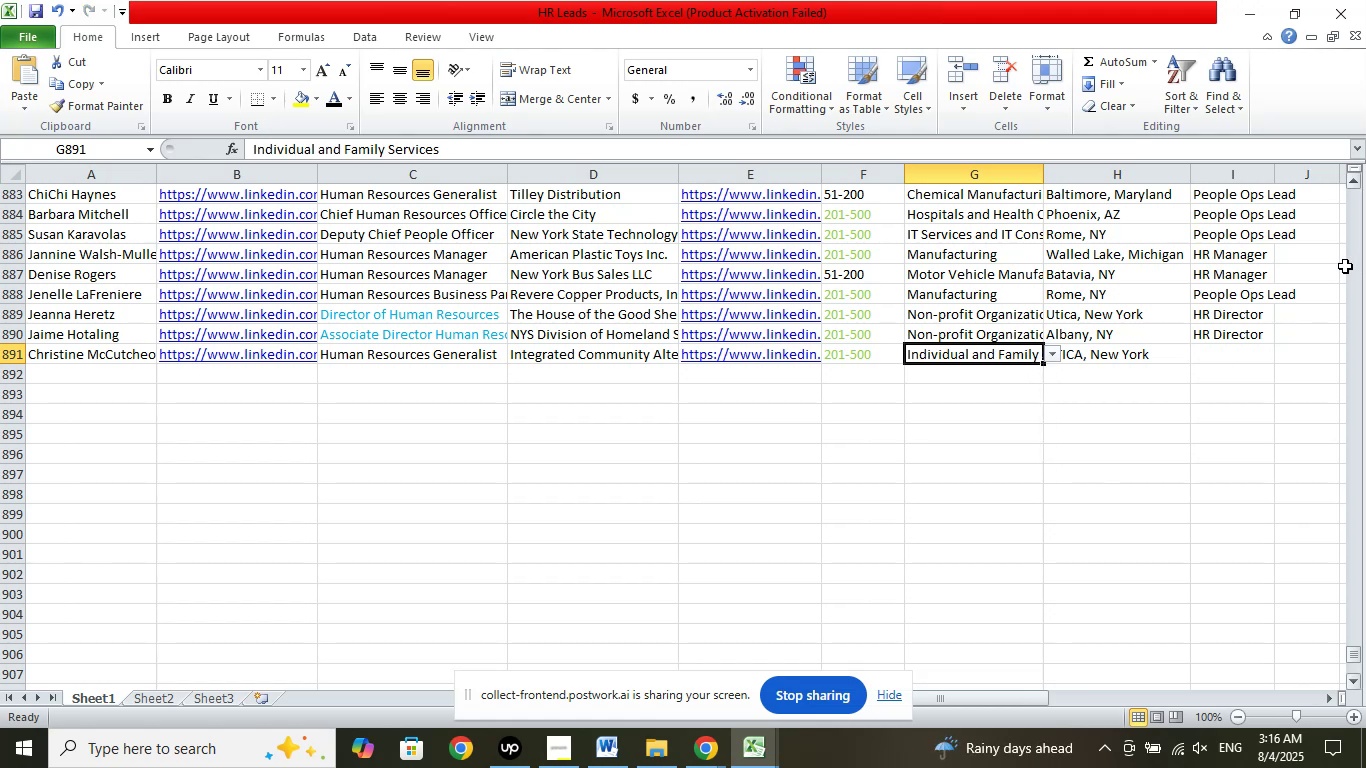 
left_click([1138, 505])
 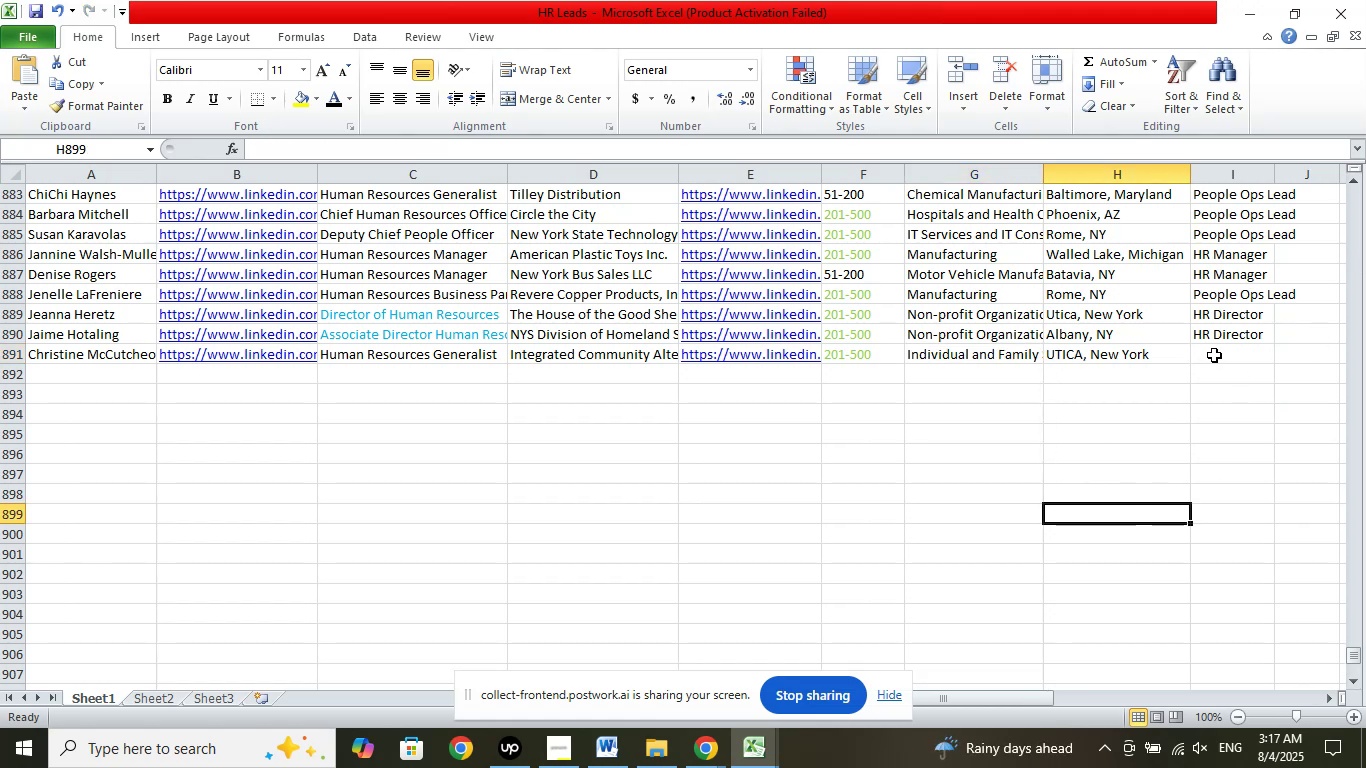 
left_click([1214, 355])
 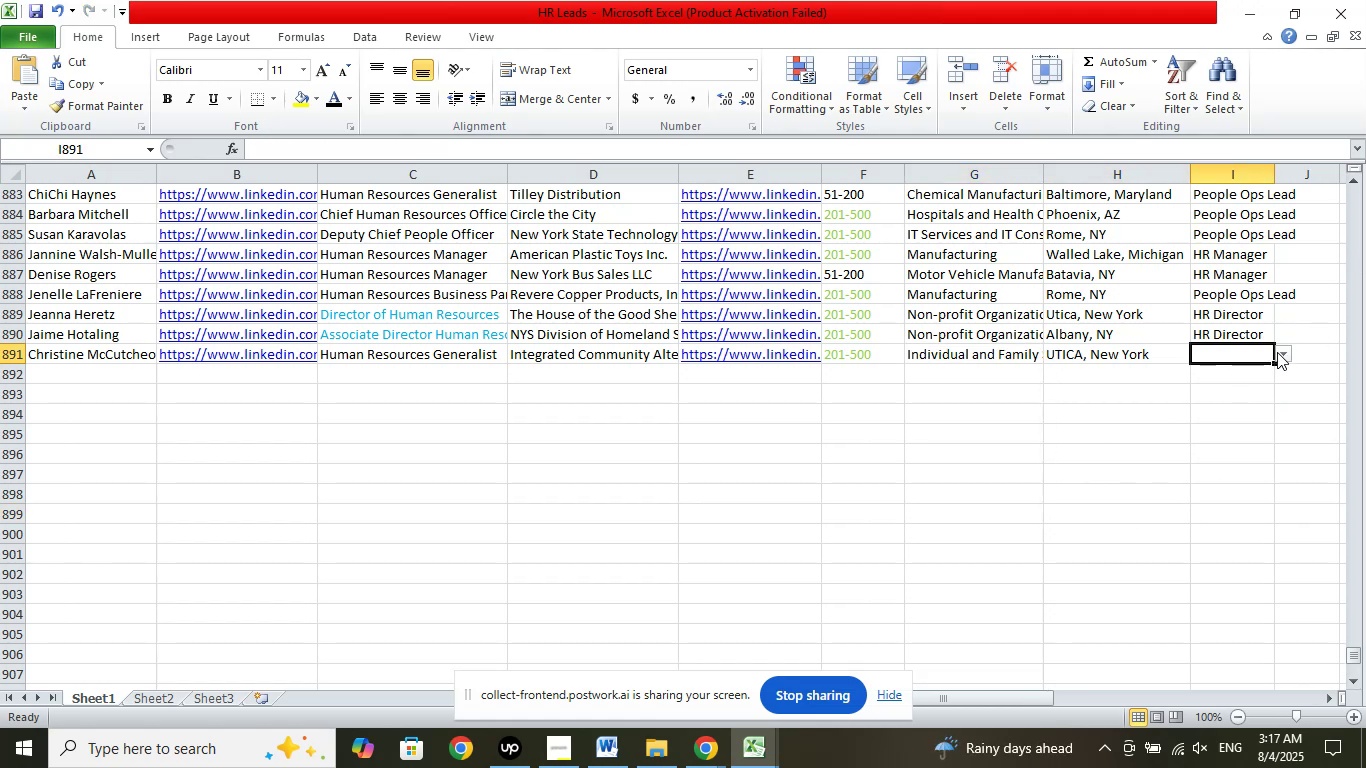 
left_click([1283, 355])
 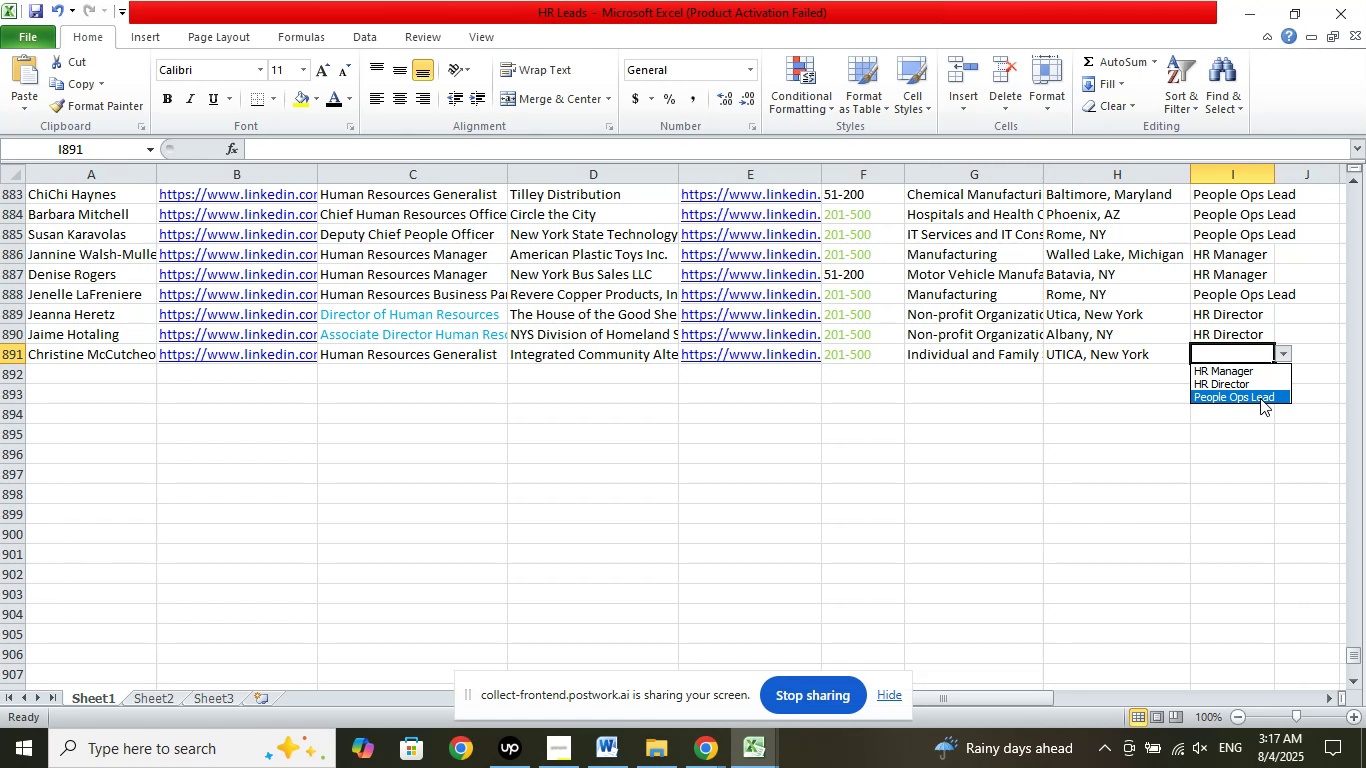 
left_click([1260, 398])
 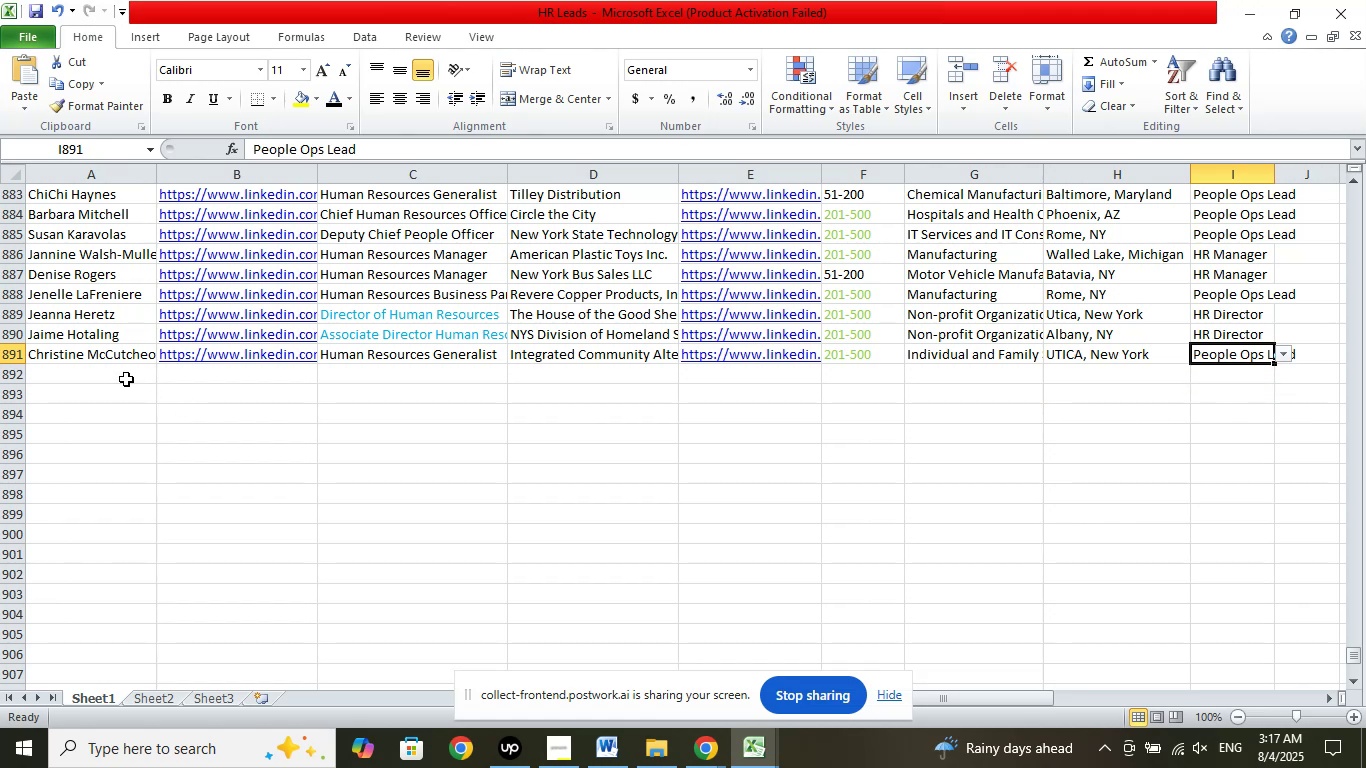 
left_click([123, 376])
 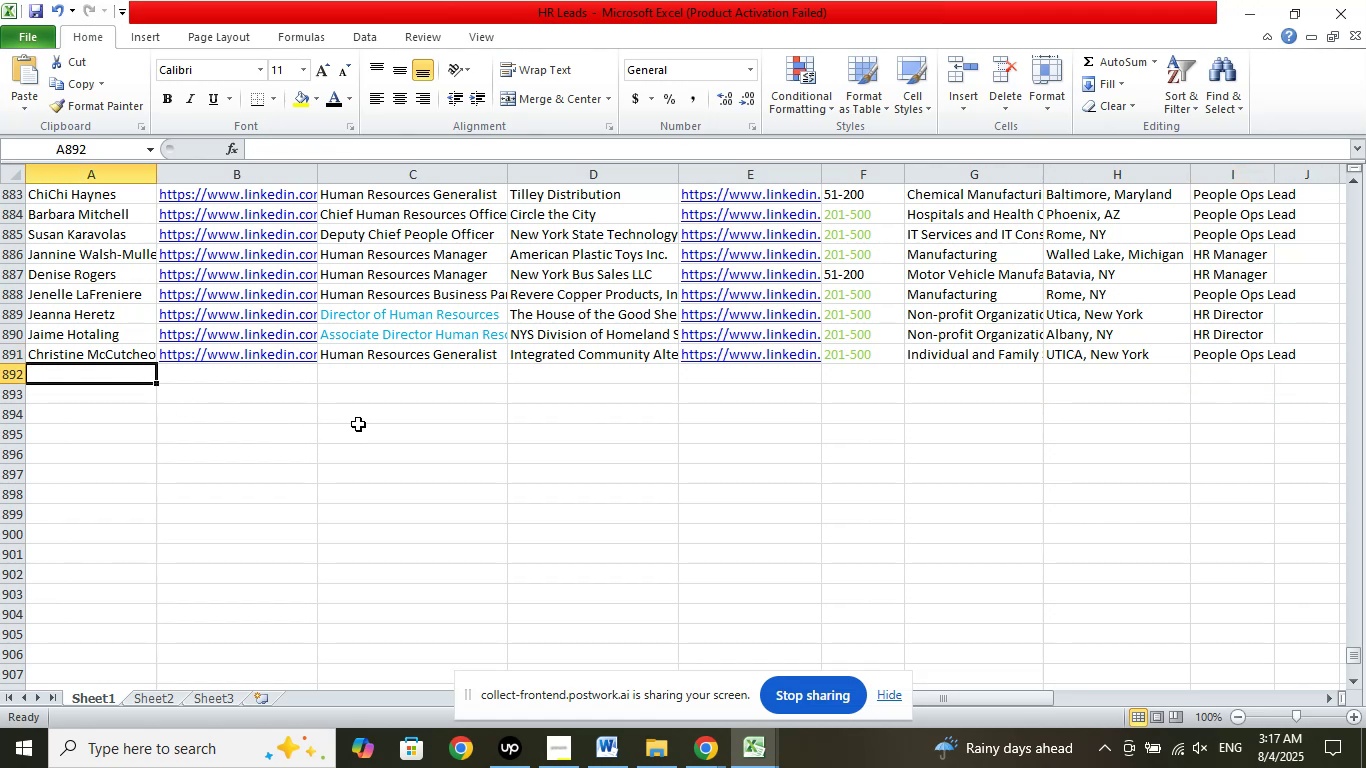 
wait(11.42)
 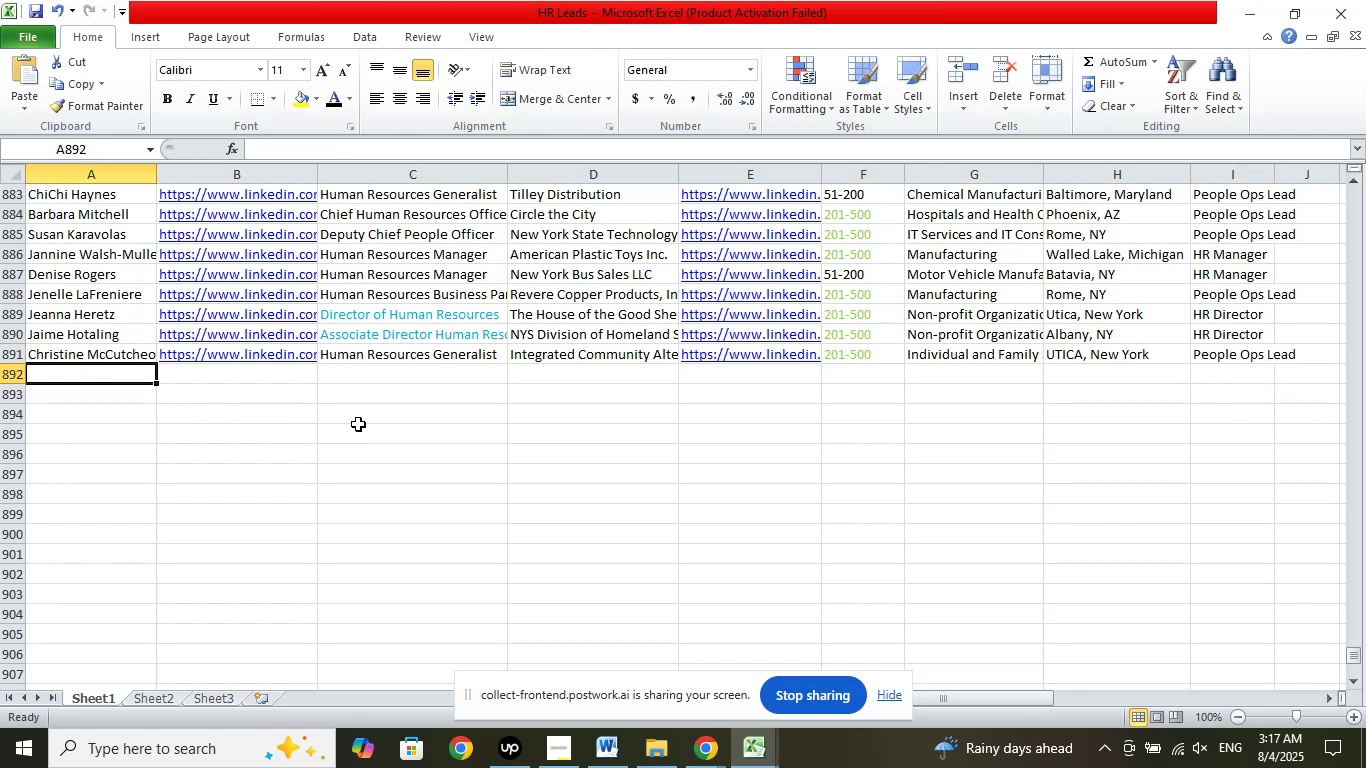 
left_click([32, 7])
 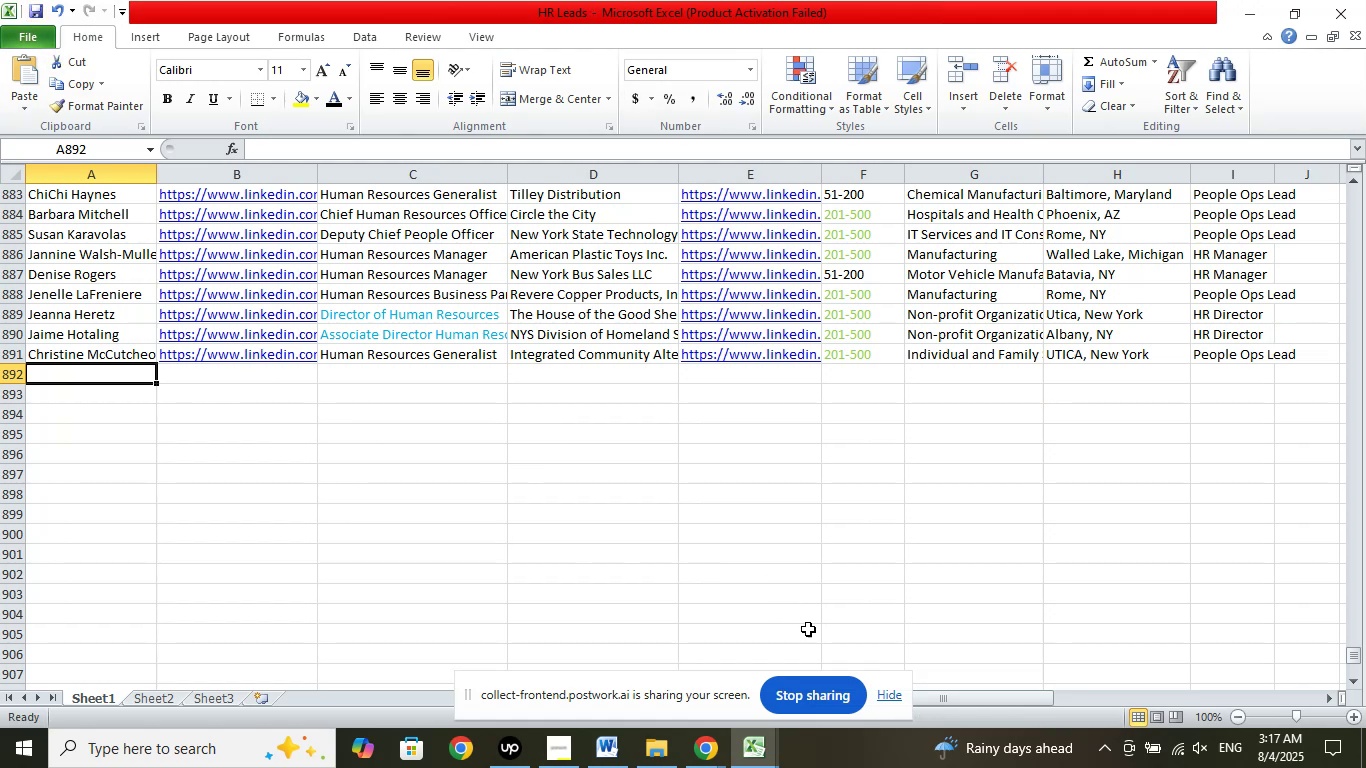 
wait(9.36)
 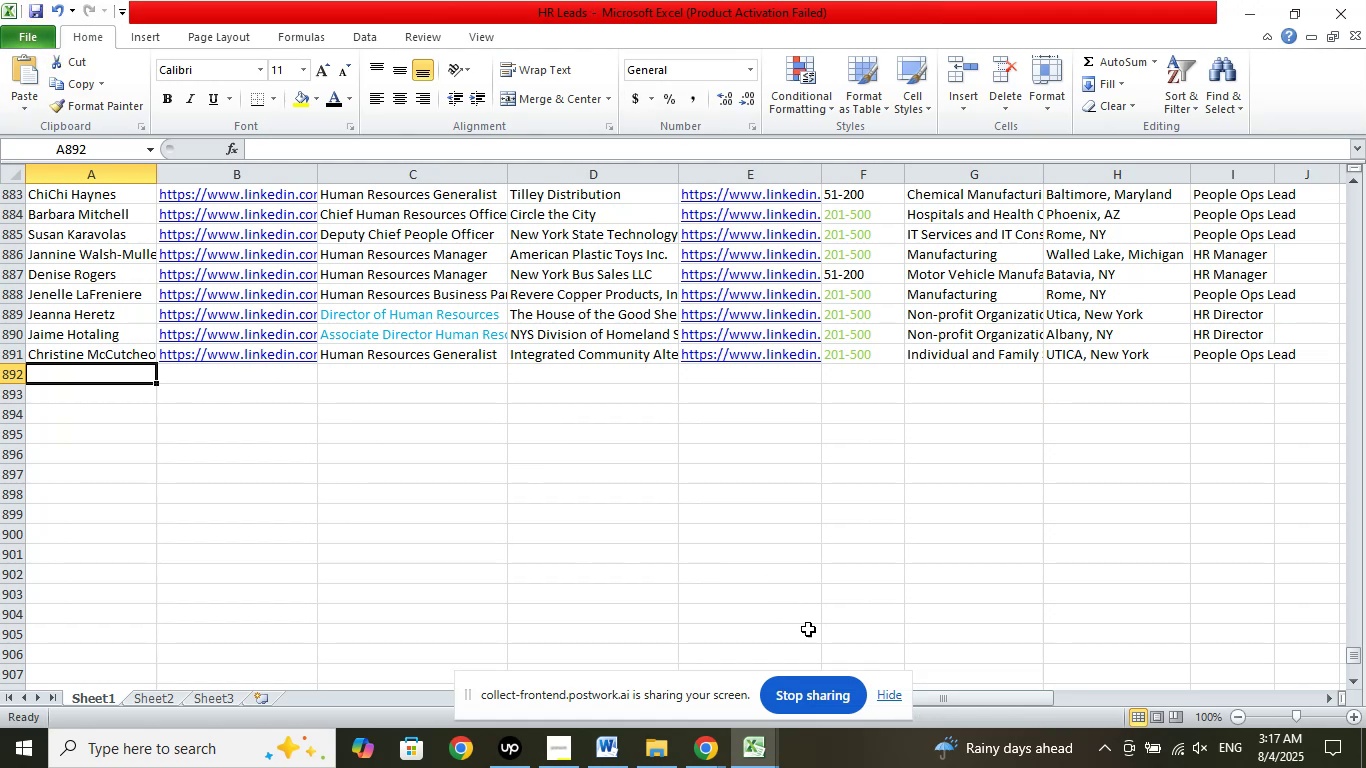 
double_click([639, 673])
 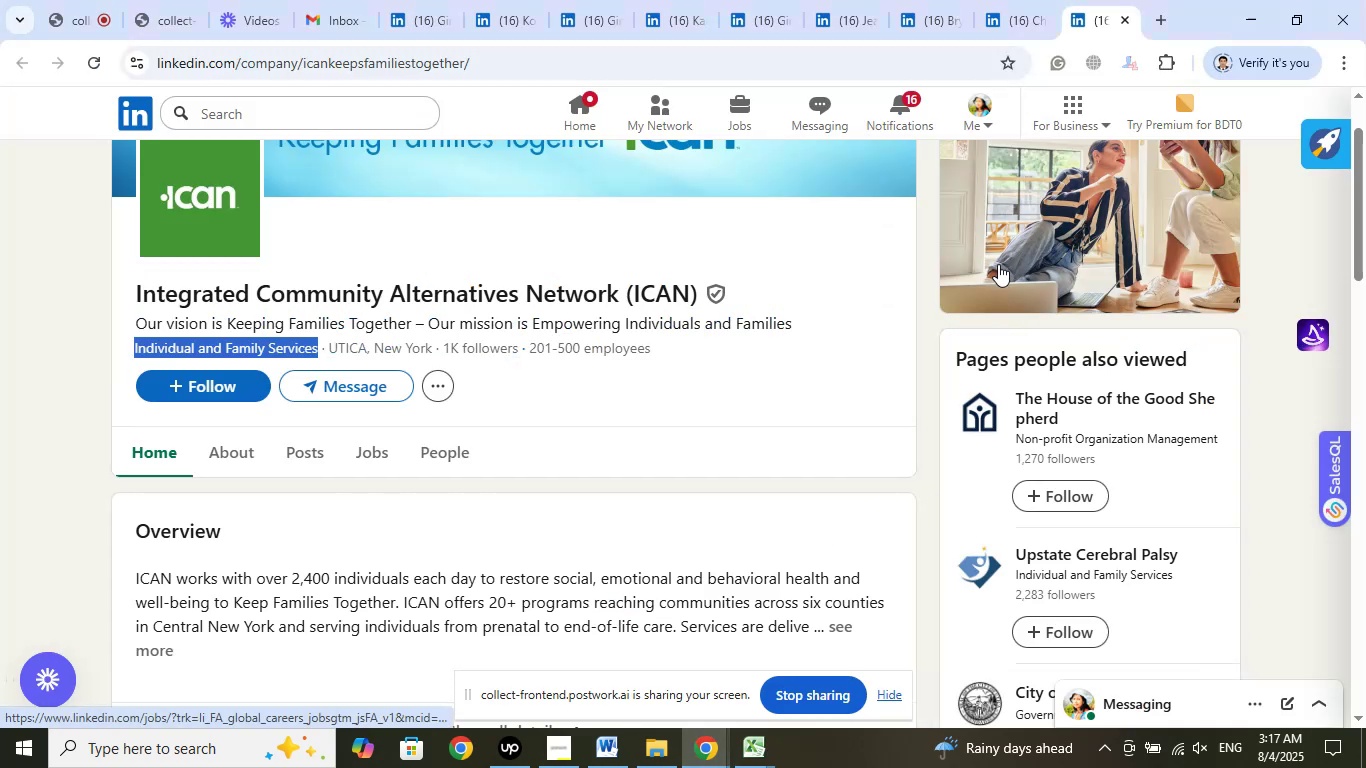 
left_click([1007, 14])
 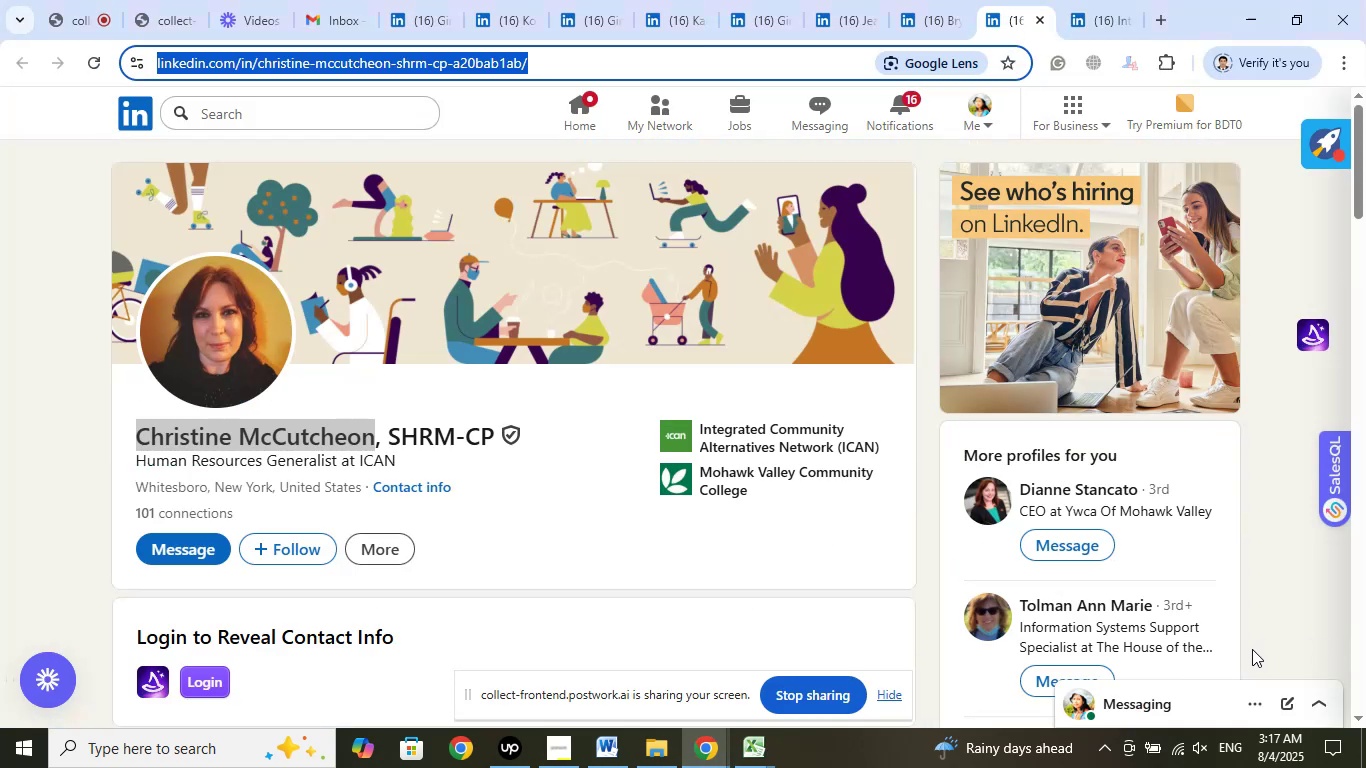 
scroll: coordinate [1173, 584], scroll_direction: down, amount: 5.0
 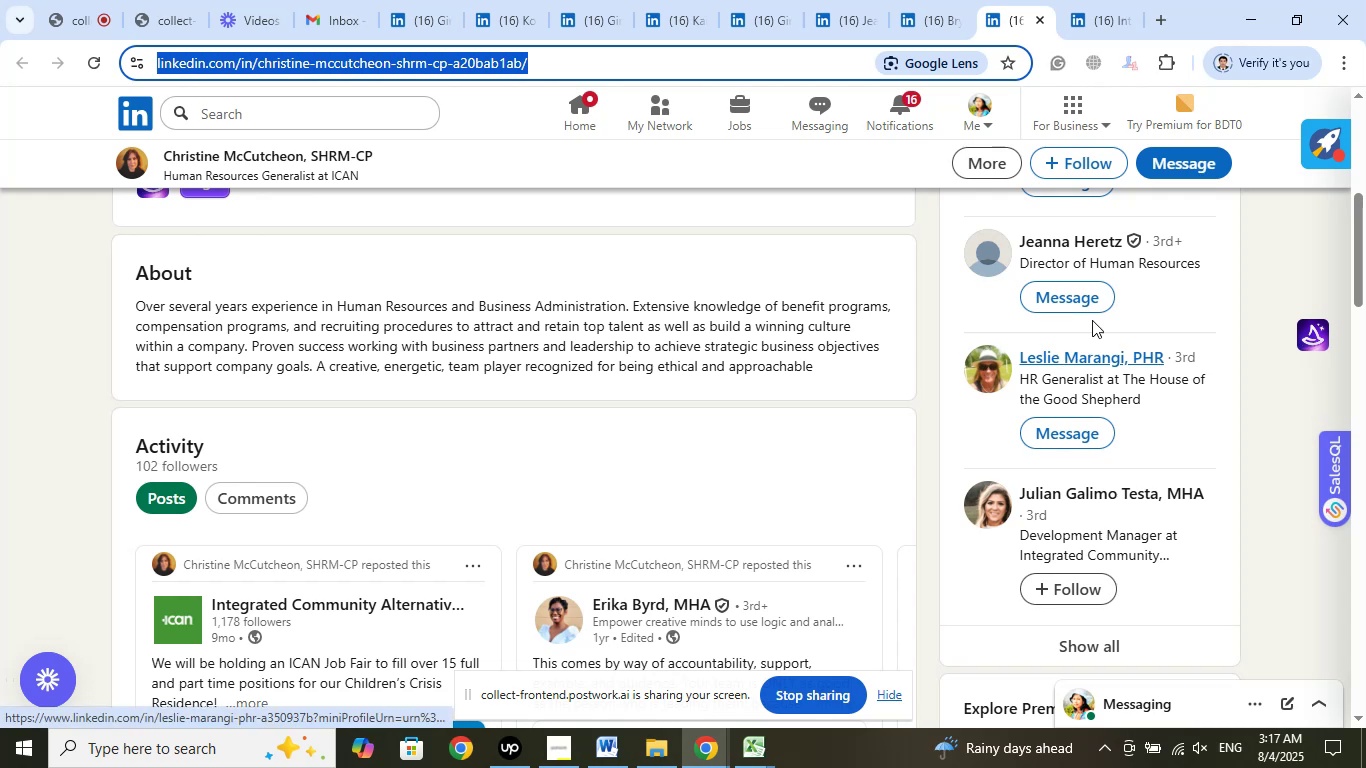 
left_click([1113, 14])
 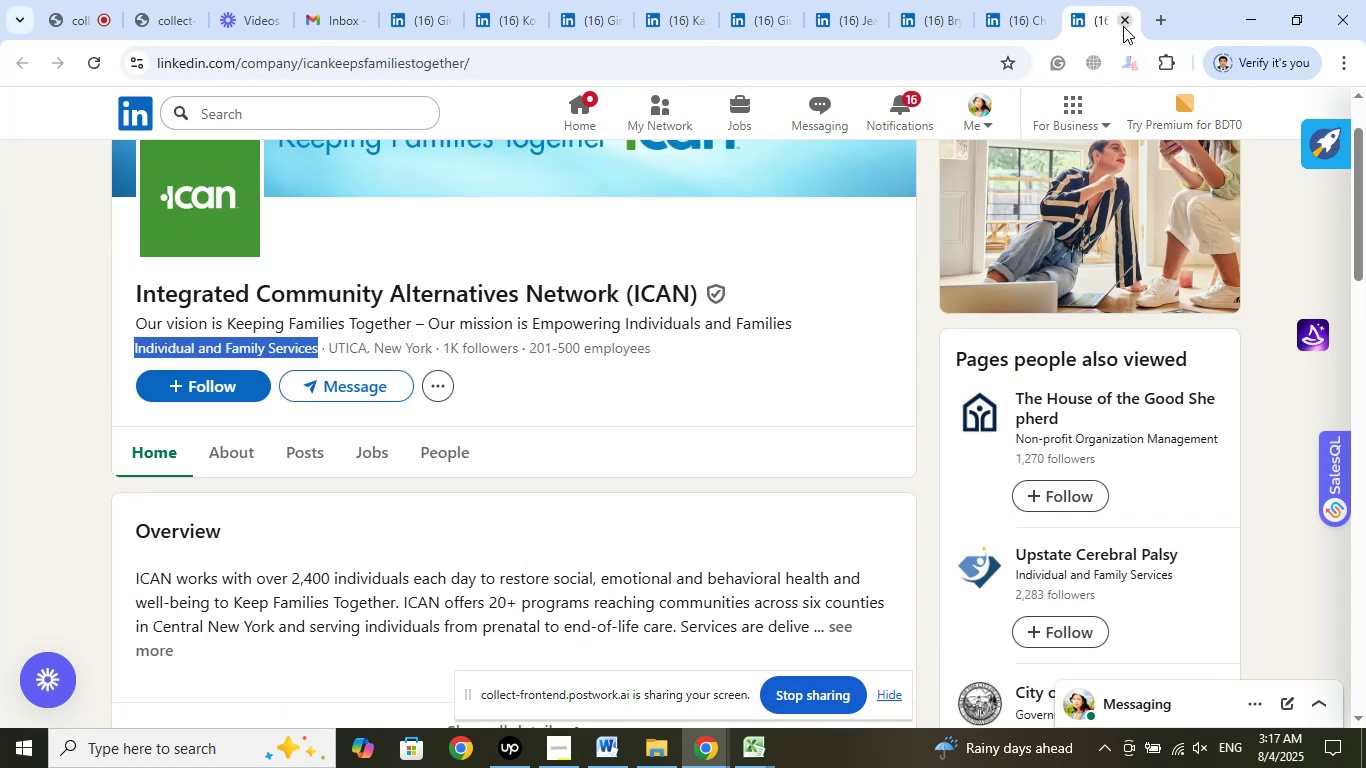 
left_click([1123, 26])
 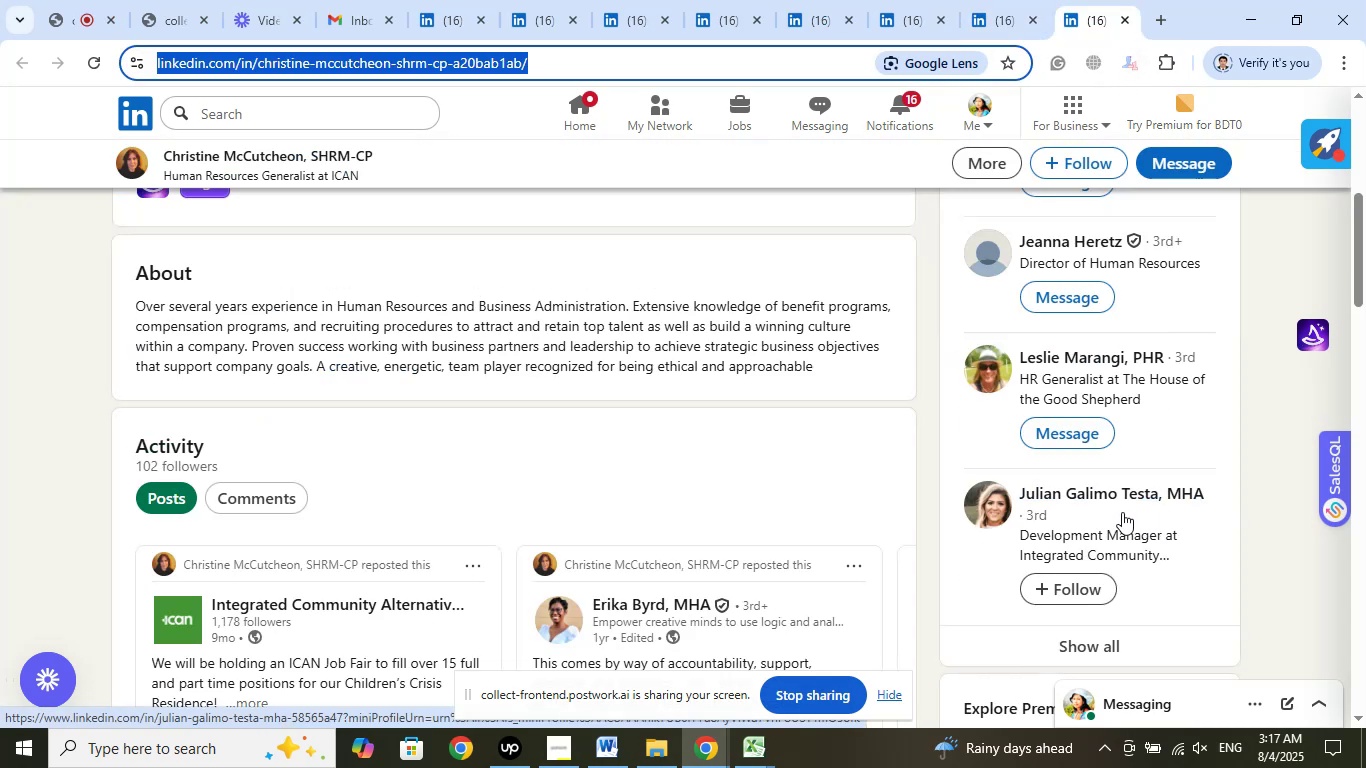 
wait(8.53)
 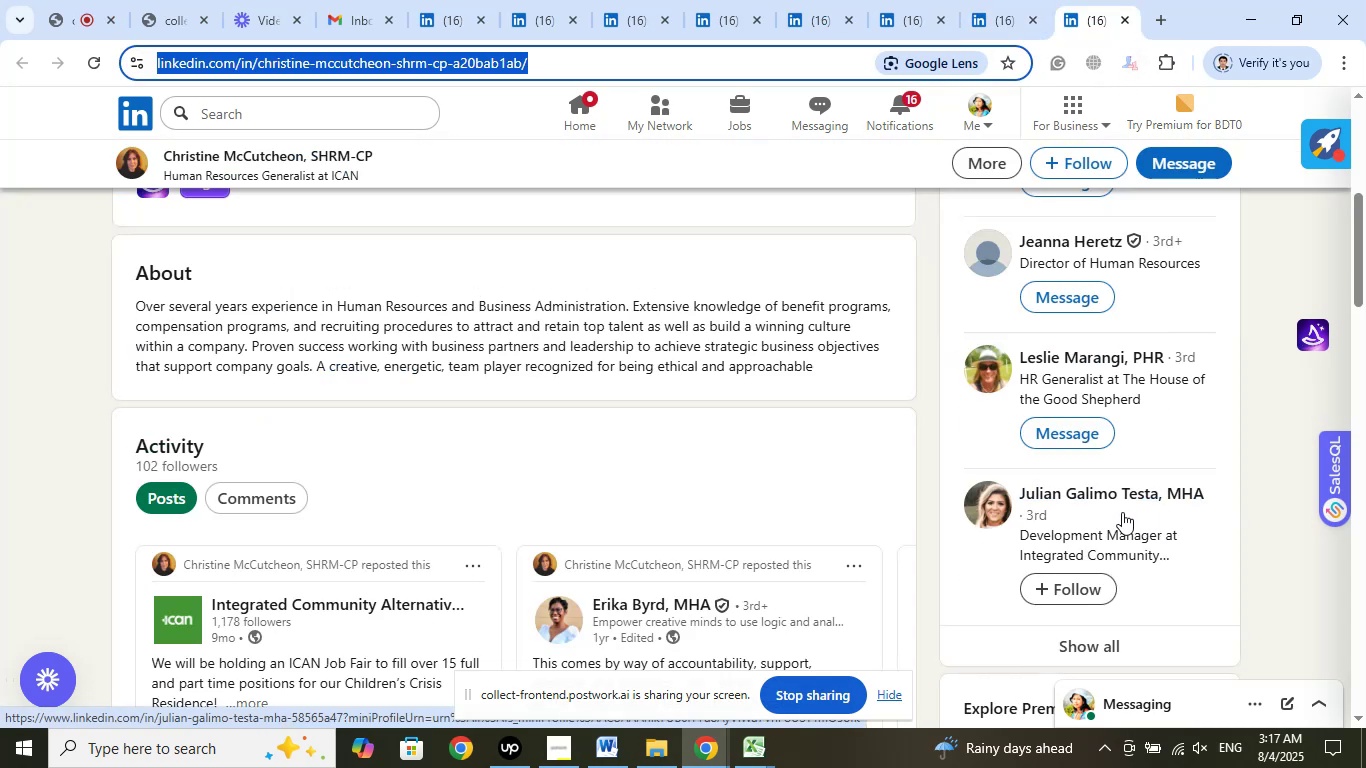 
right_click([1038, 246])
 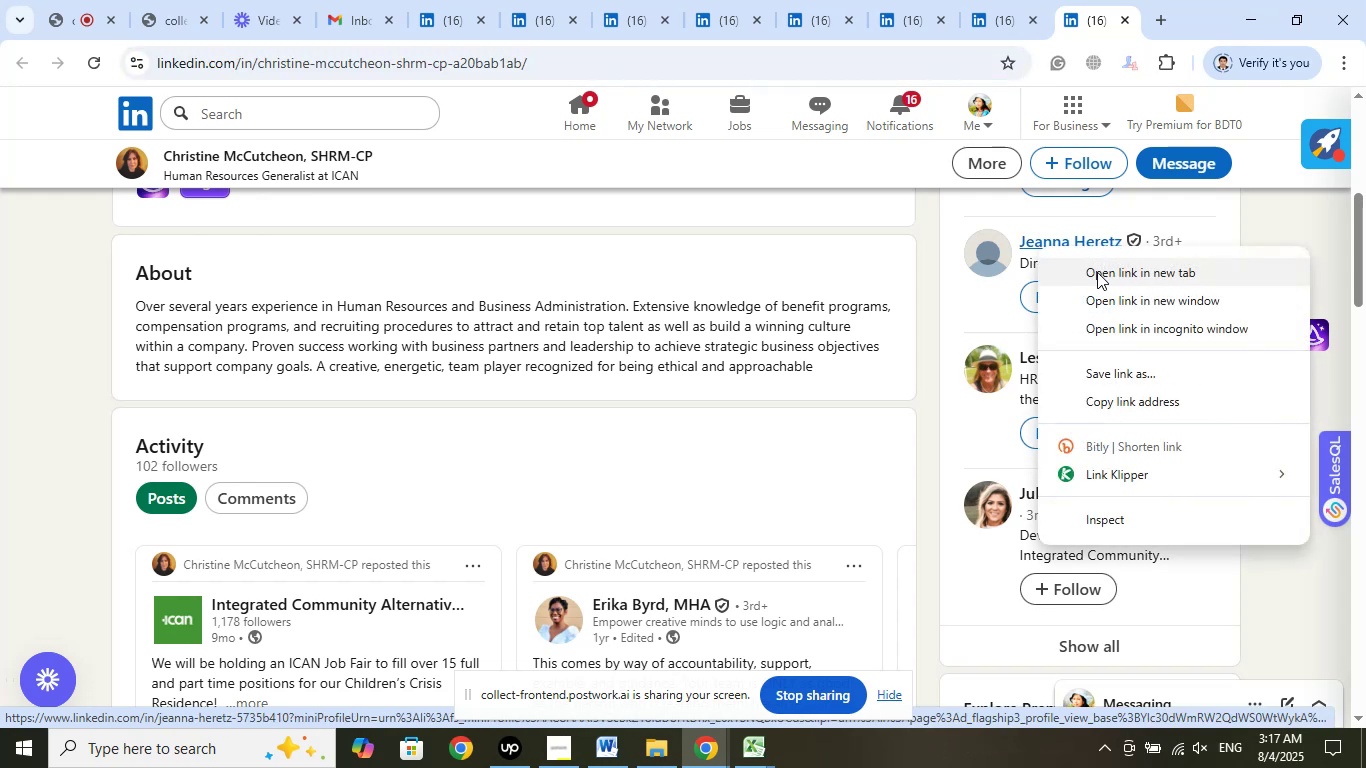 
left_click([1097, 272])
 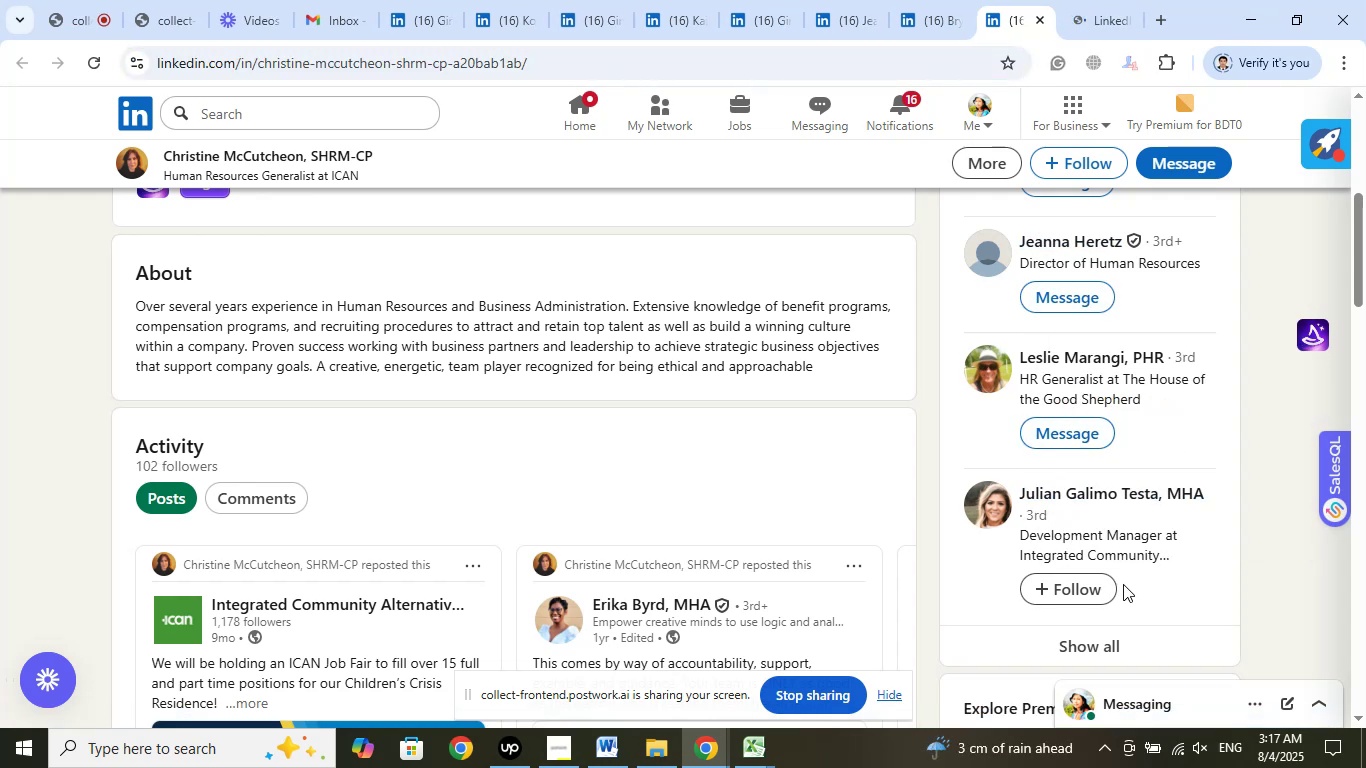 
left_click([1100, 20])
 